 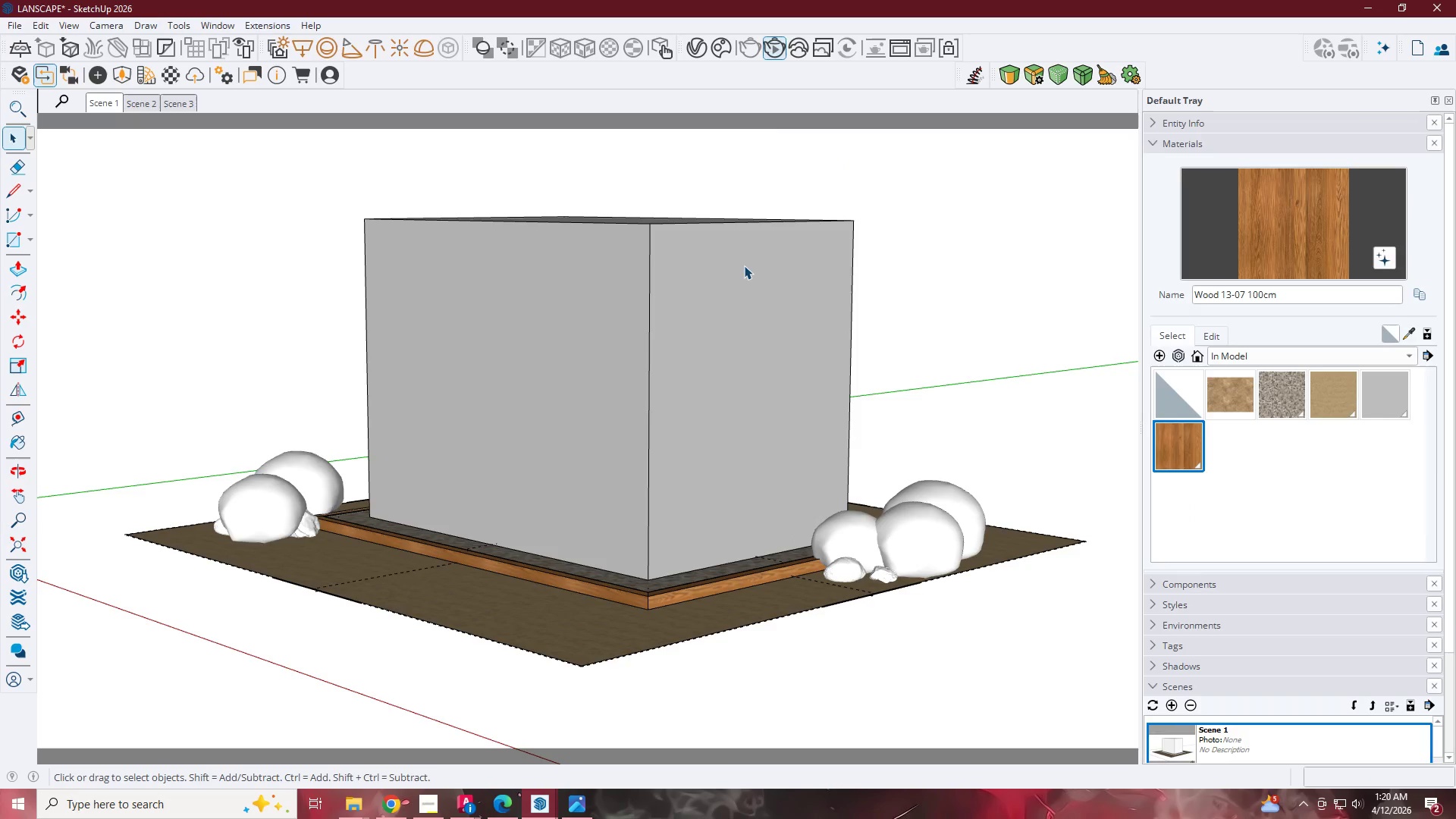 
left_click([531, 805])
 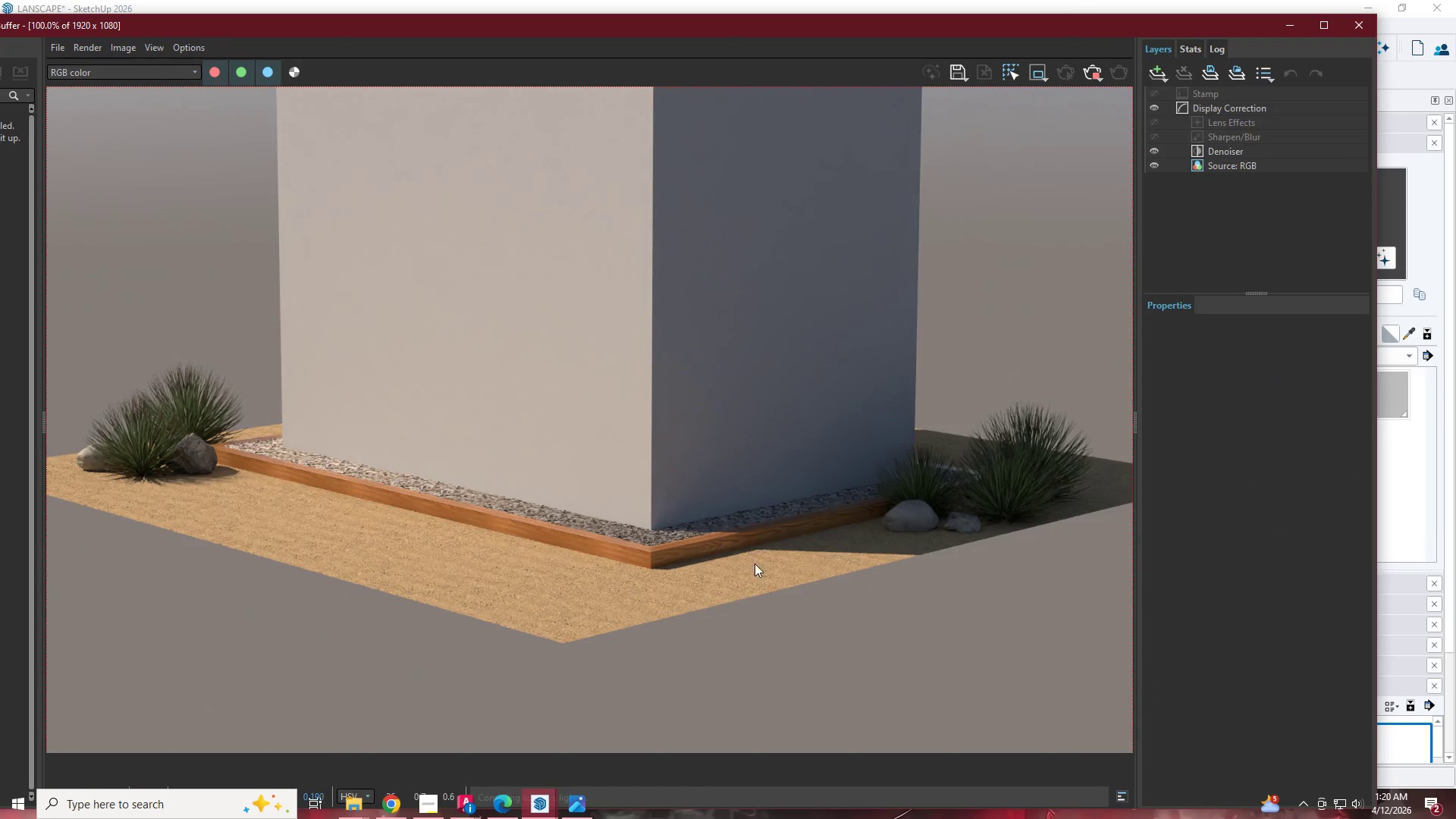 
scroll: coordinate [652, 423], scroll_direction: none, amount: 0.0
 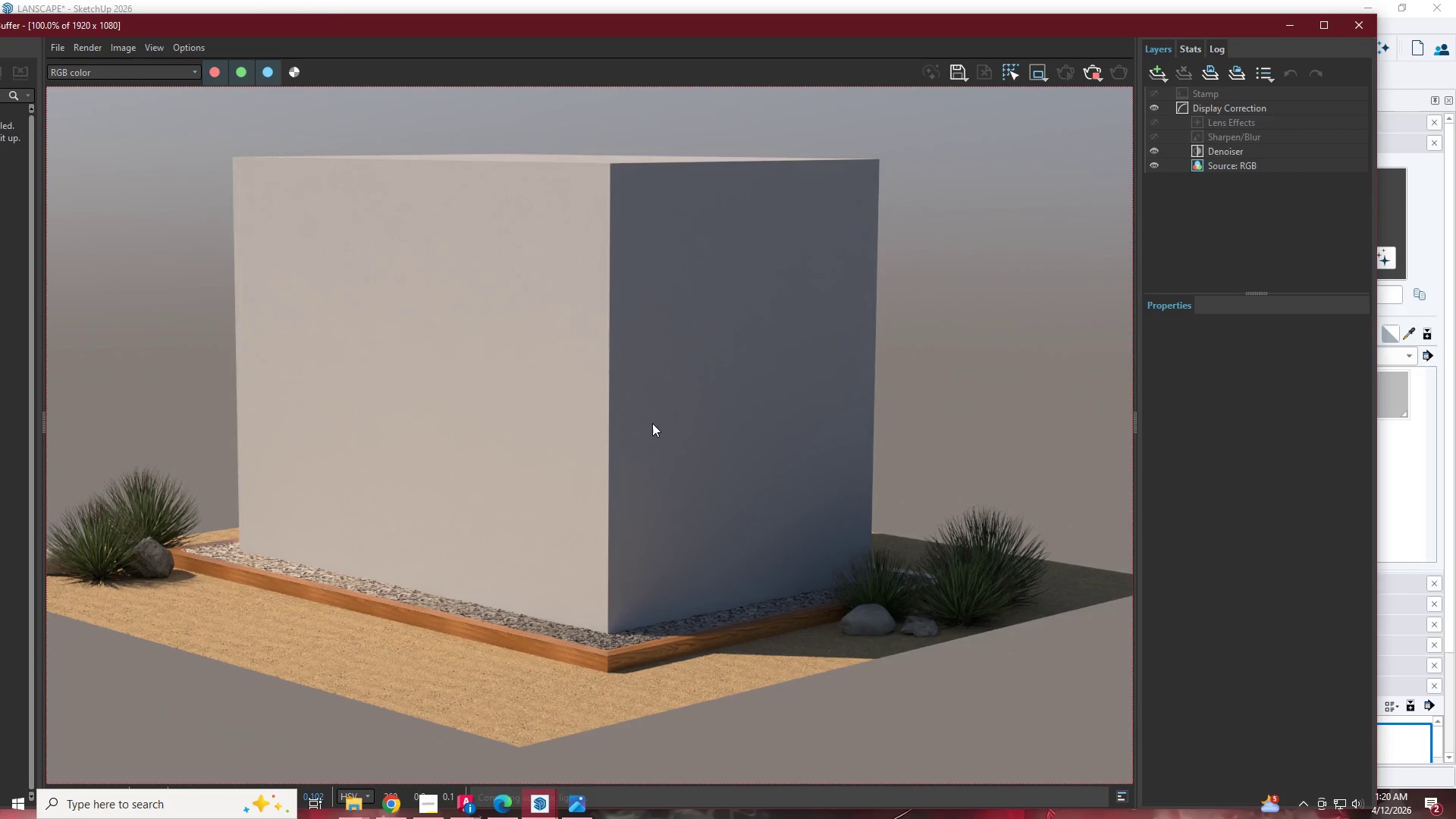 
scroll: coordinate [546, 557], scroll_direction: up, amount: 1.0
 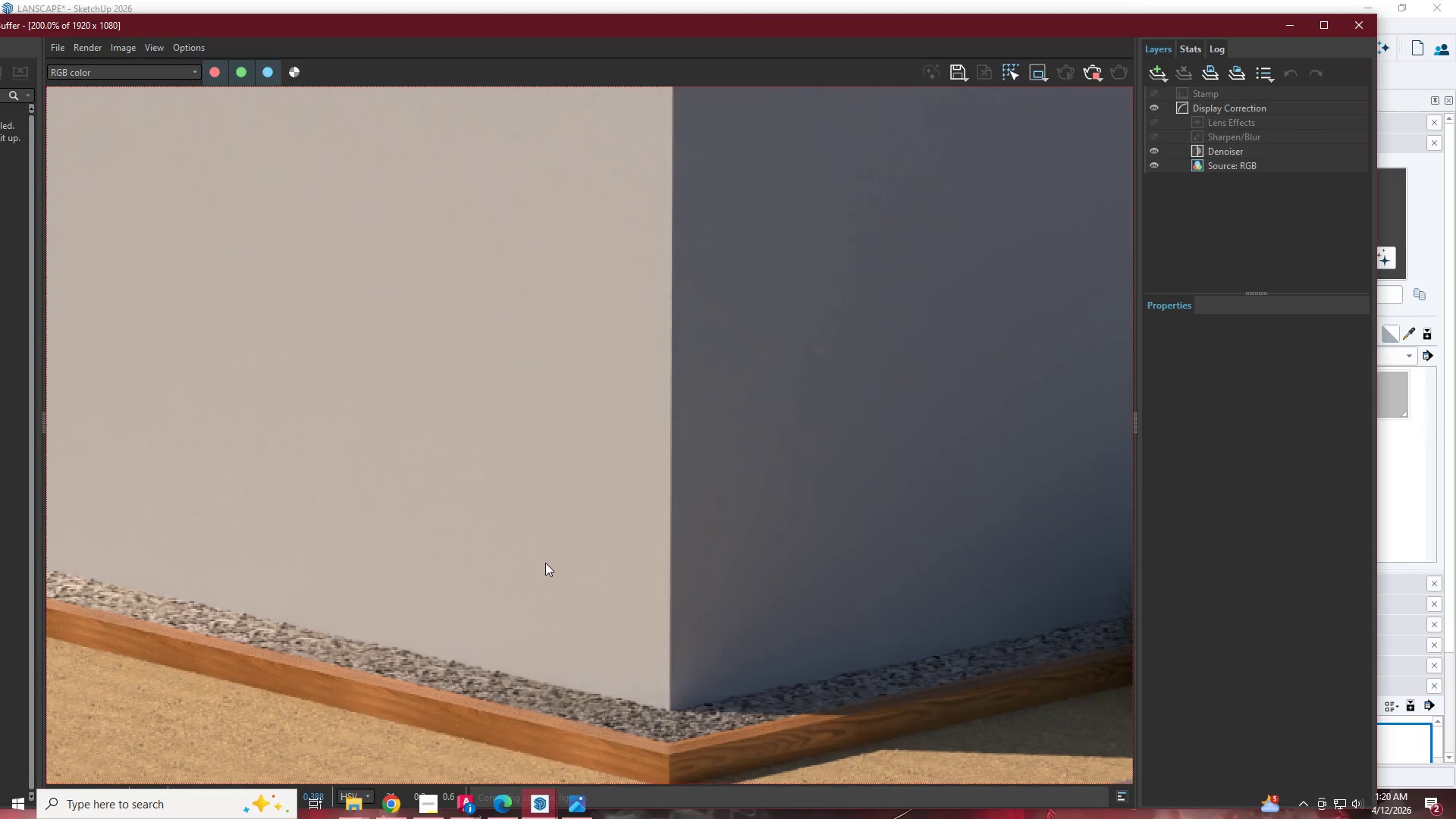 
scroll: coordinate [545, 563], scroll_direction: down, amount: 1.0
 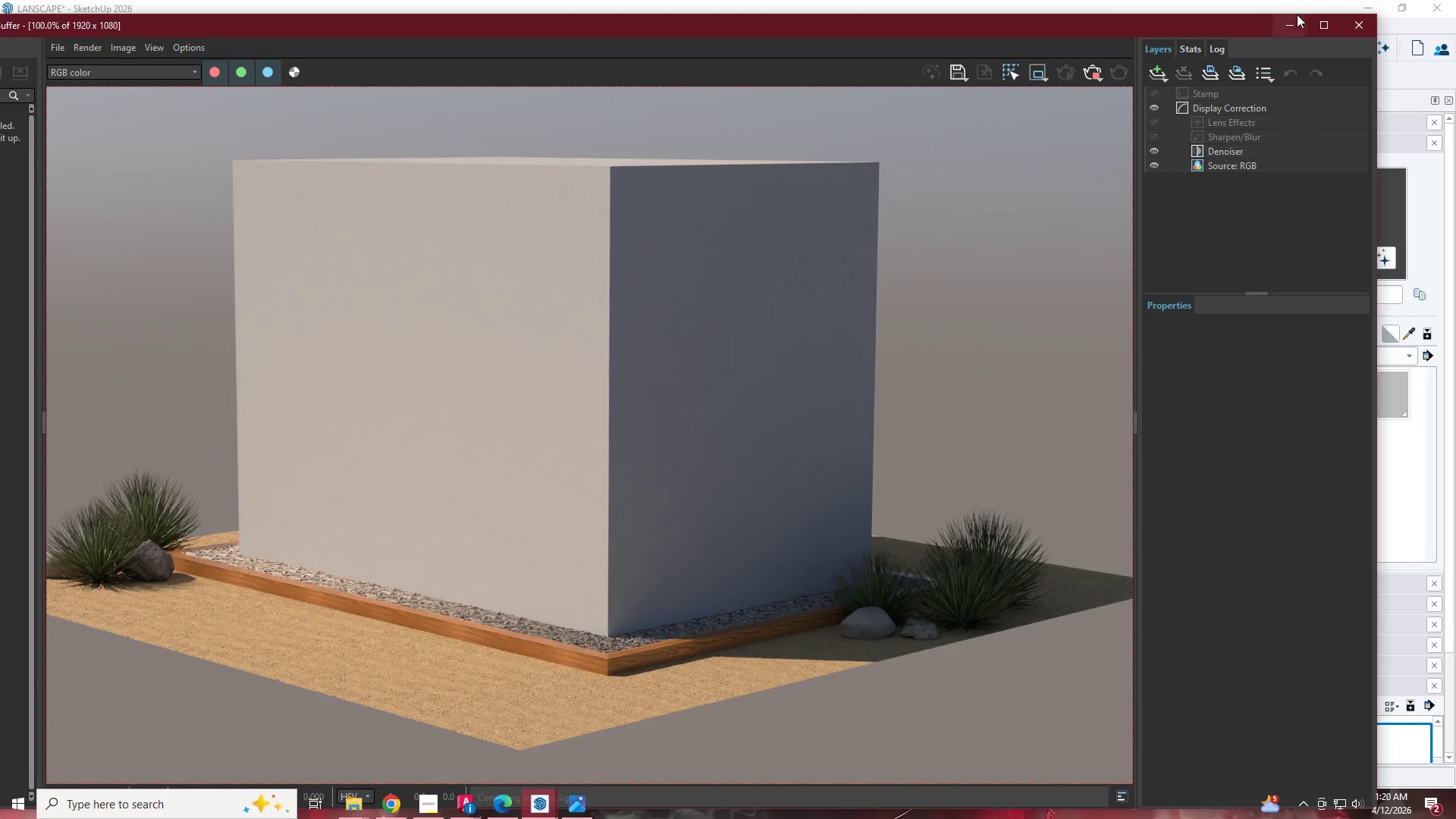 
left_click([1291, 18])
 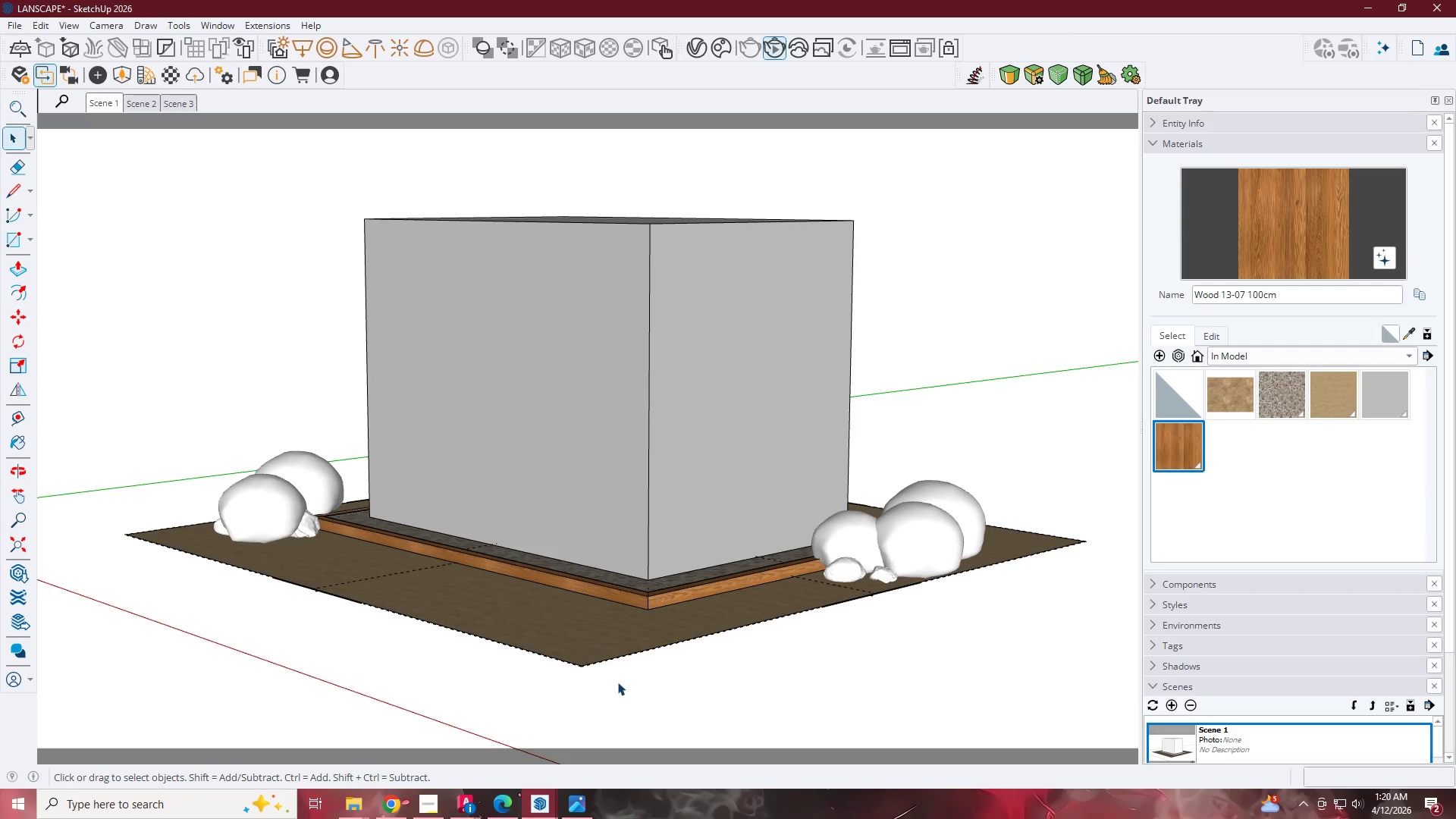 
left_click([543, 805])
 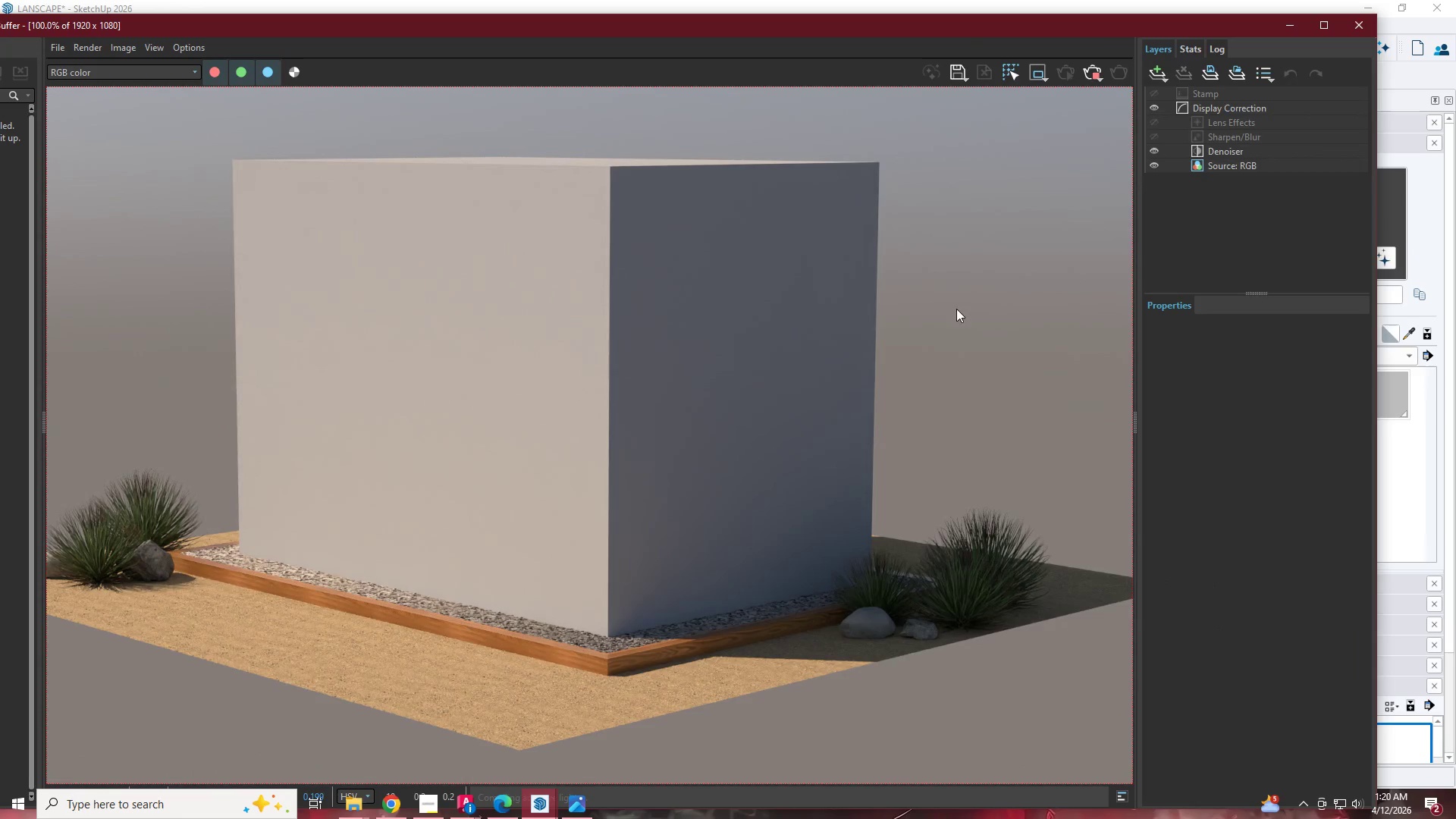 
left_click([1091, 61])
 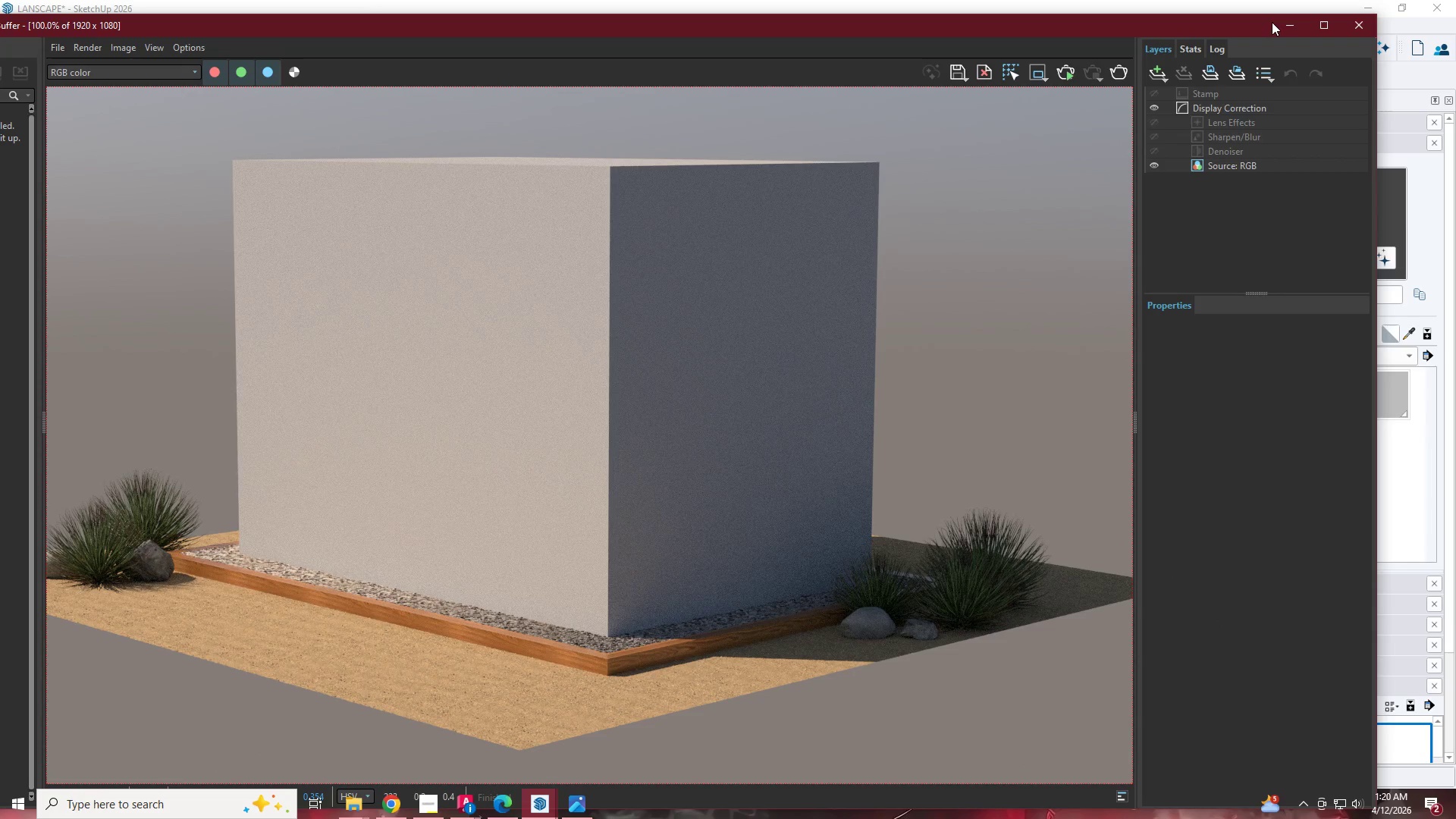 
left_click([1285, 22])
 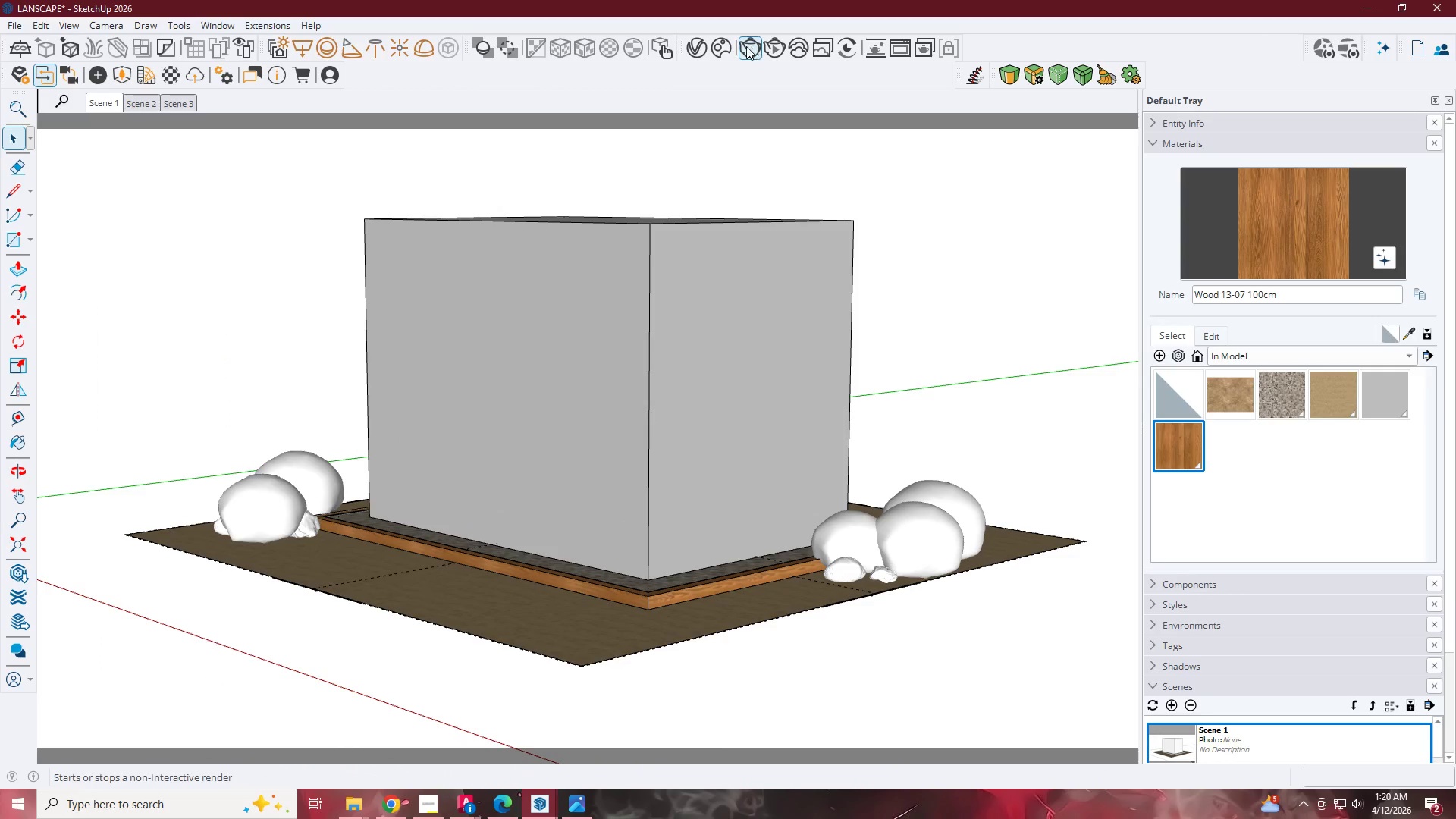 
left_click([704, 46])
 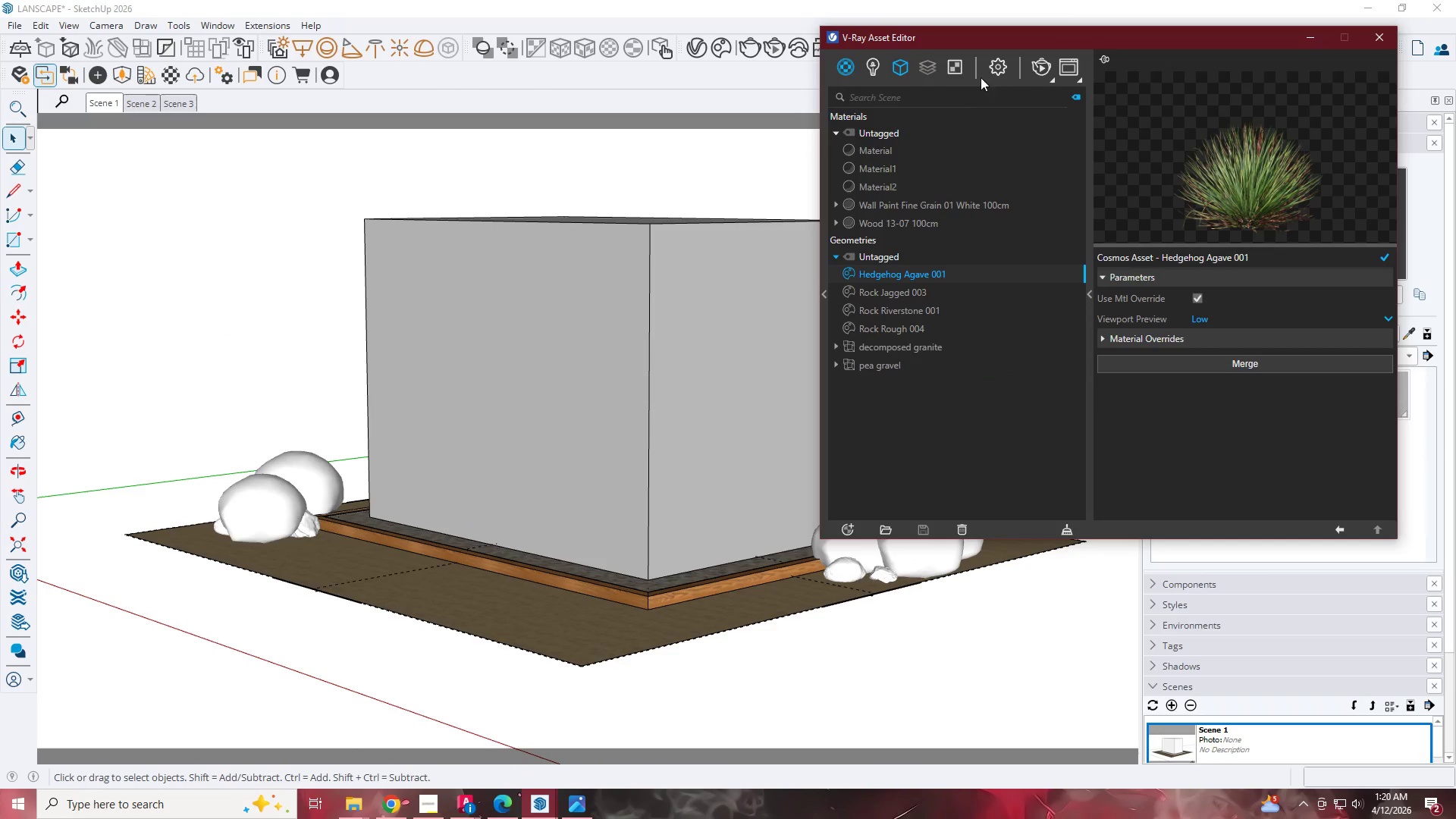 
left_click([988, 61])
 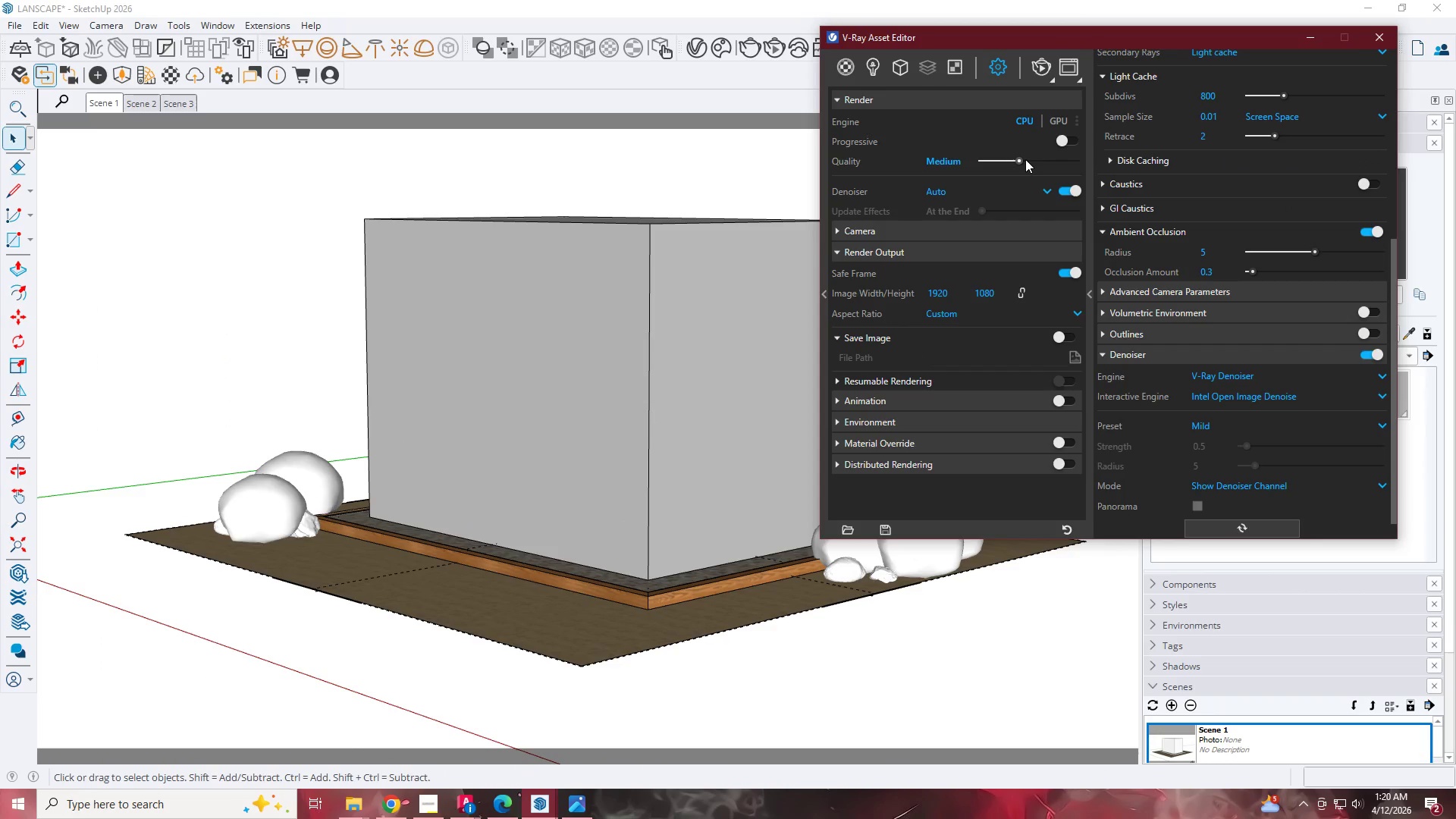 
left_click_drag(start_coordinate=[1021, 159], to_coordinate=[1035, 159])
 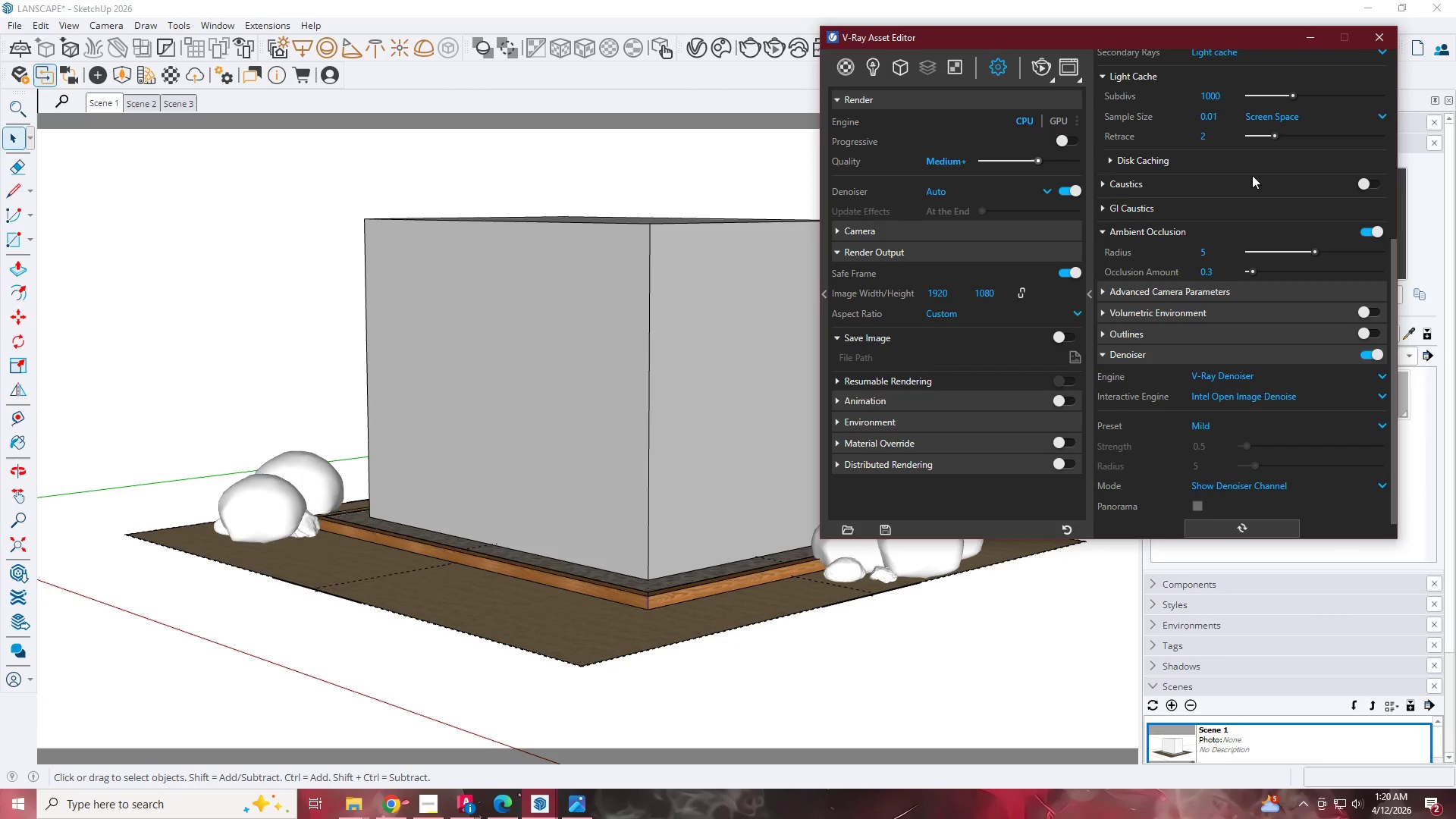 
left_click([1307, 31])
 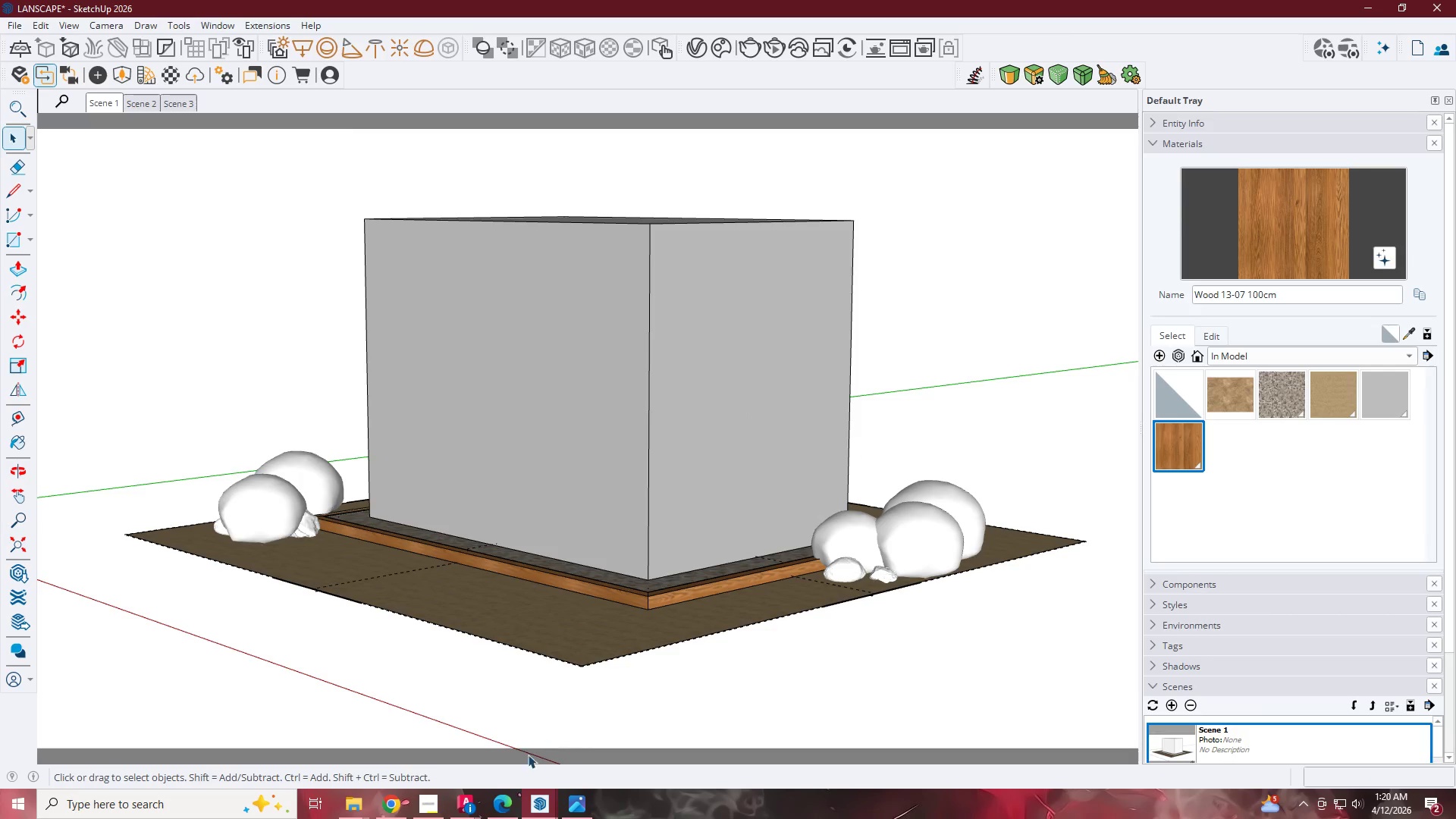 
left_click_drag(start_coordinate=[540, 786], to_coordinate=[540, 789])
 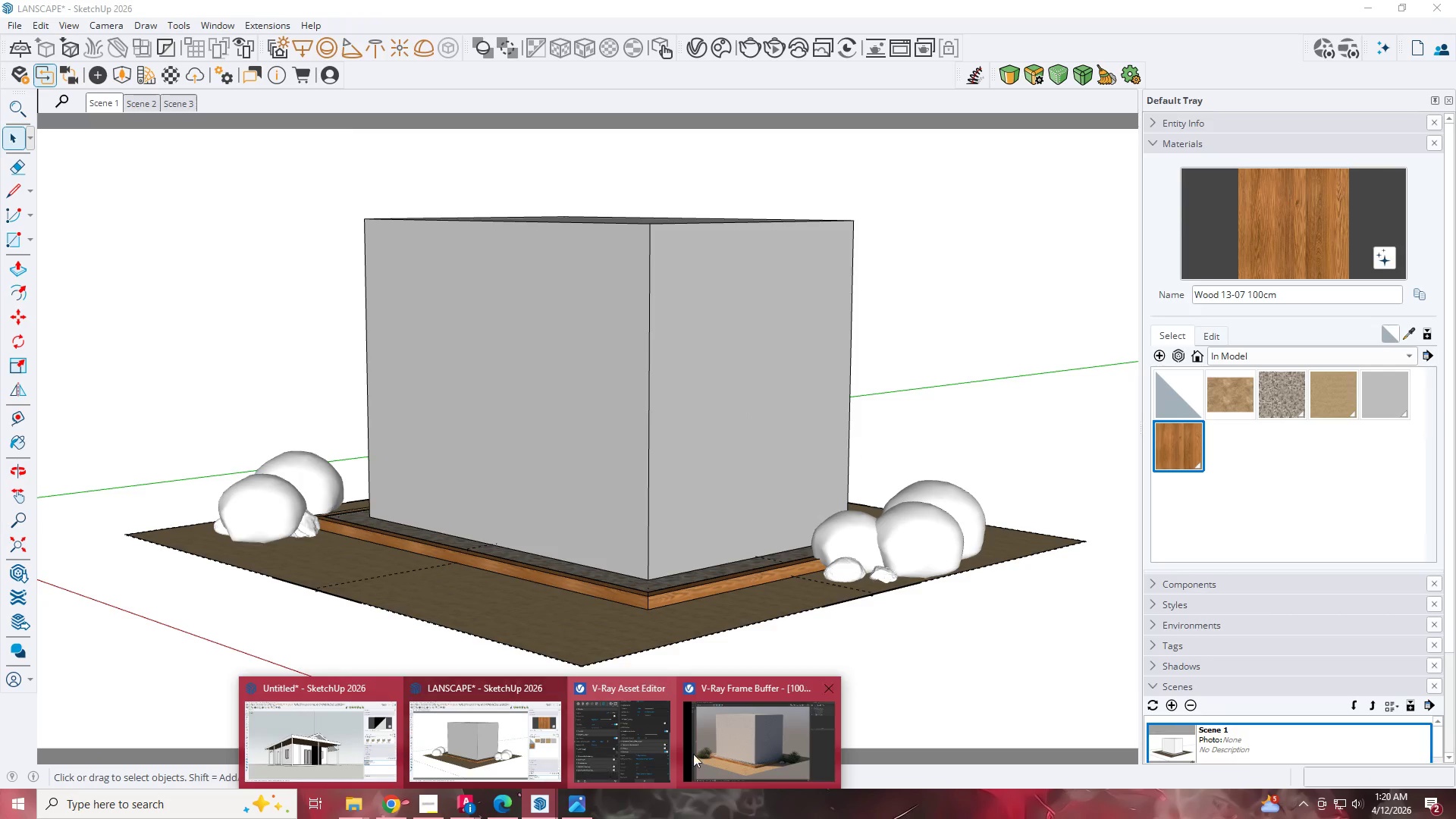 
left_click([730, 742])
 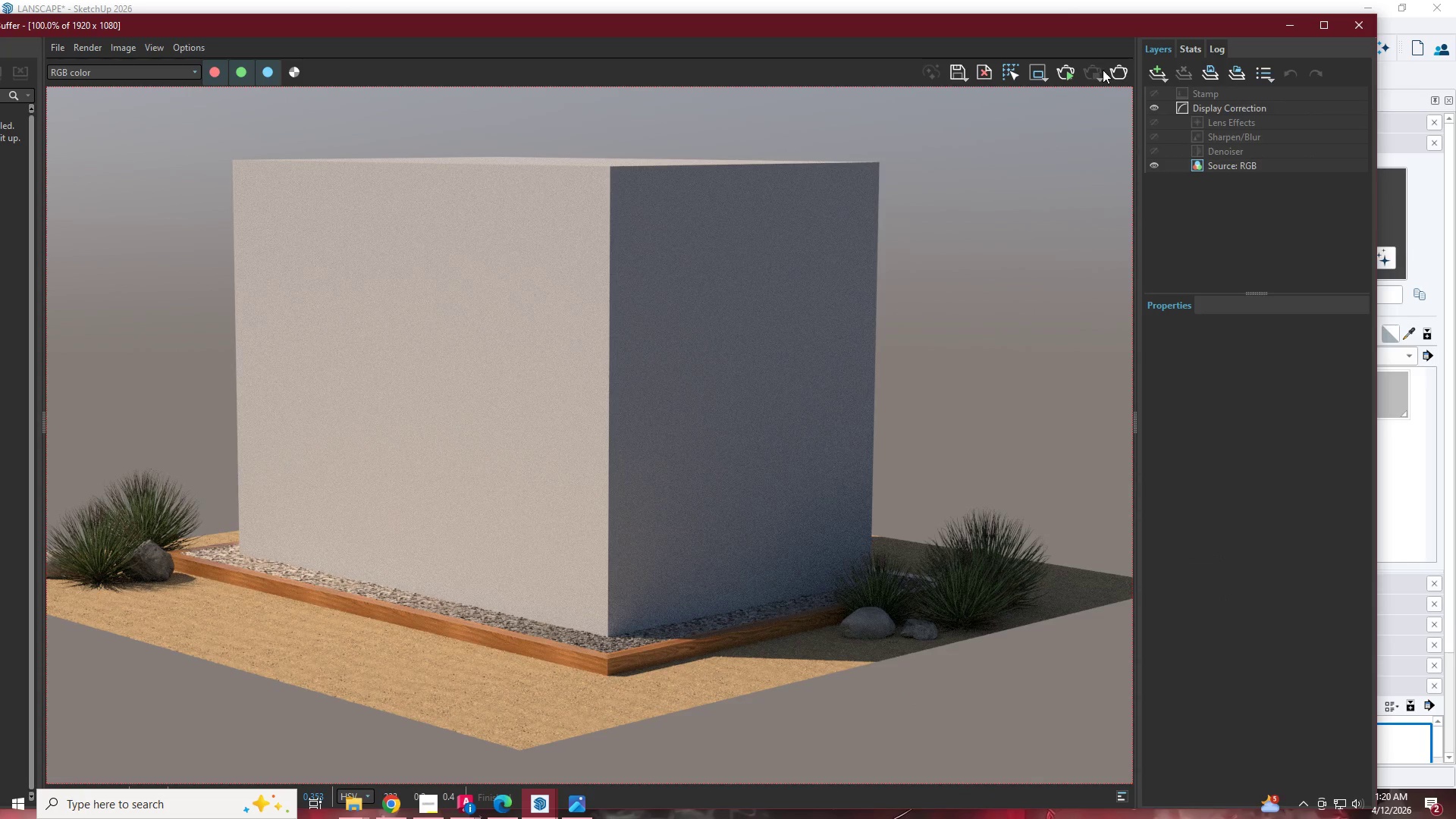 
left_click([1130, 71])
 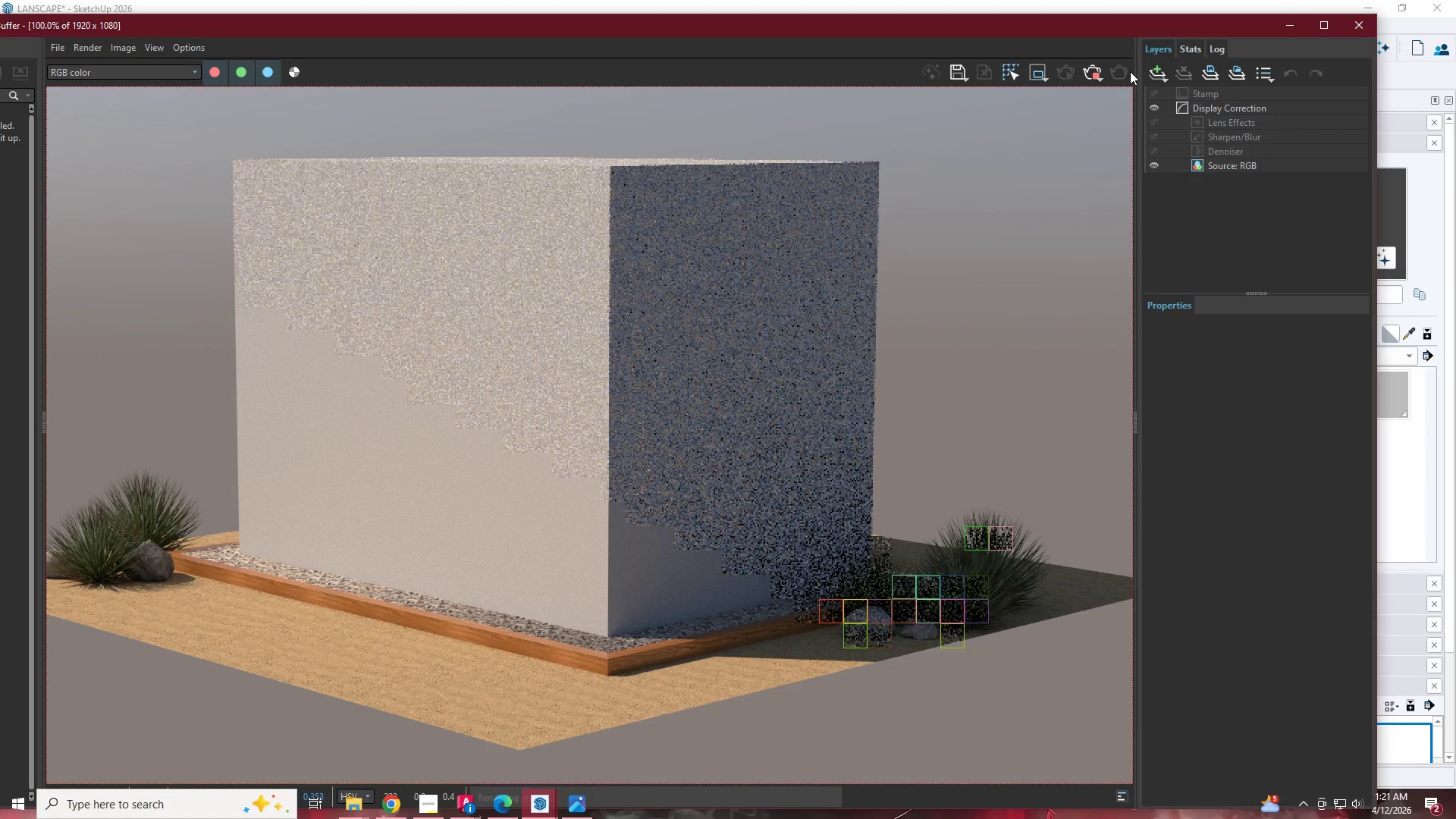 
wait(37.02)
 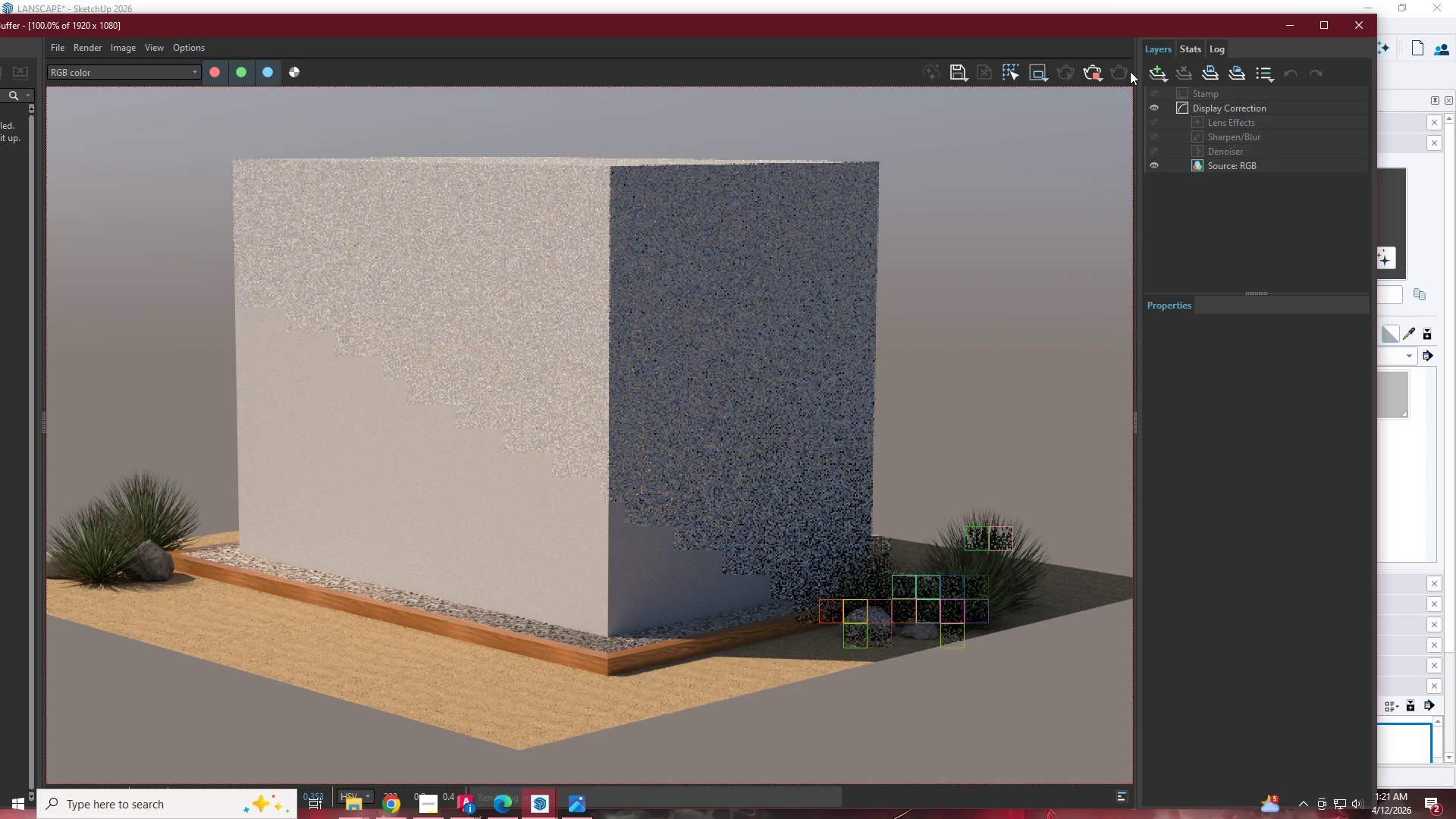 
scroll: coordinate [617, 372], scroll_direction: down, amount: 1.0
 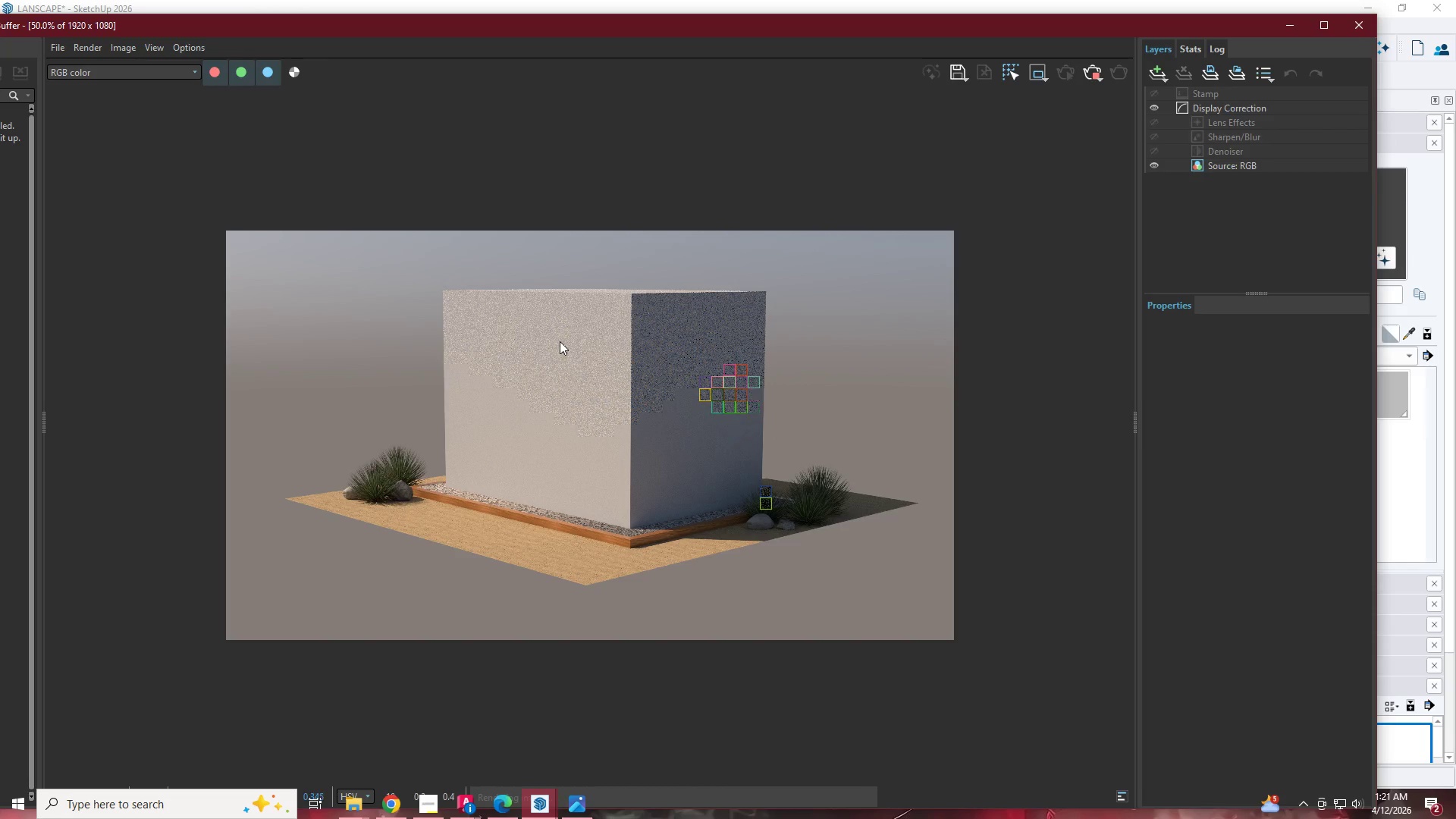 
scroll: coordinate [557, 338], scroll_direction: up, amount: 1.0
 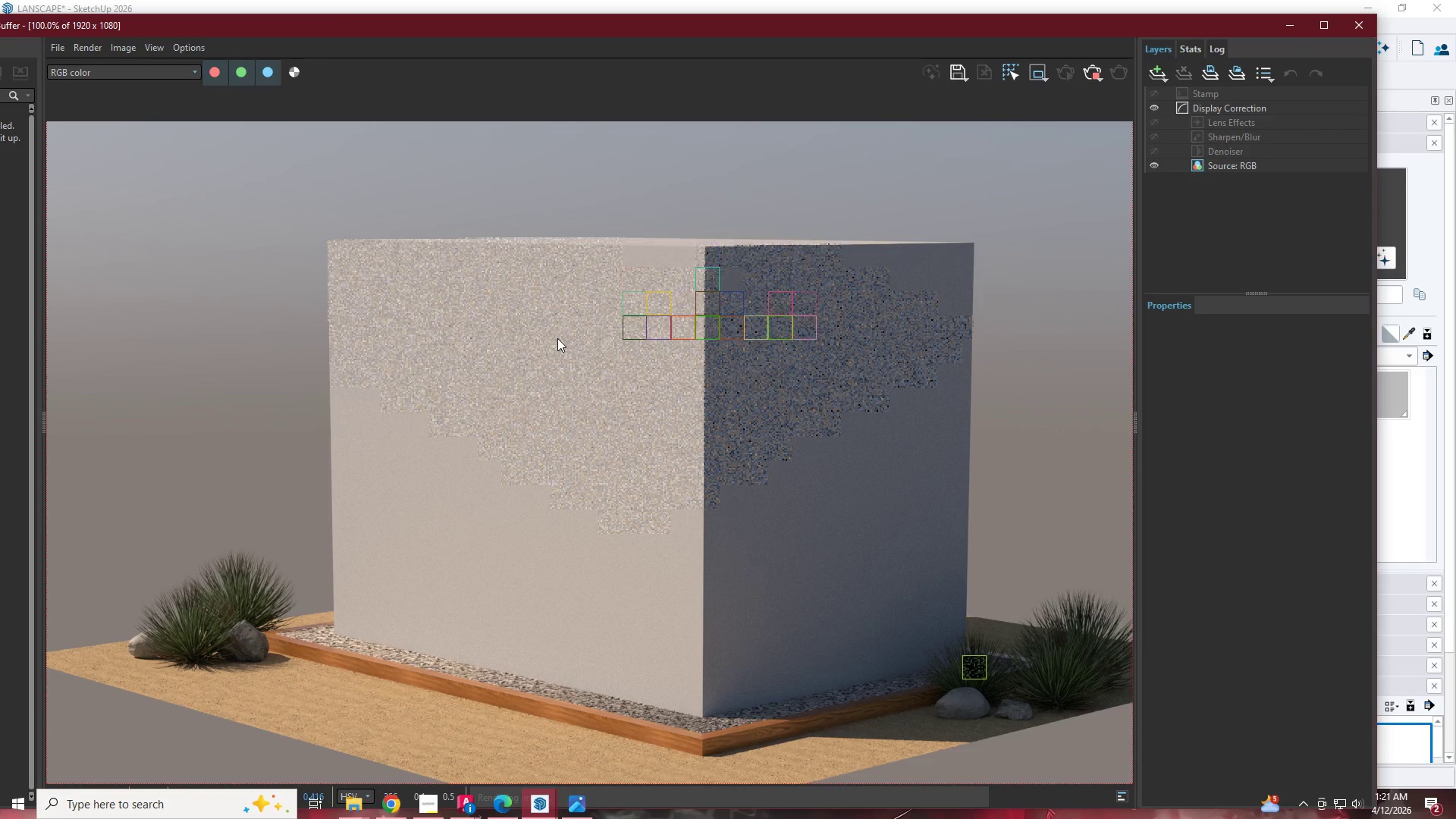 
scroll: coordinate [557, 338], scroll_direction: down, amount: 1.0
 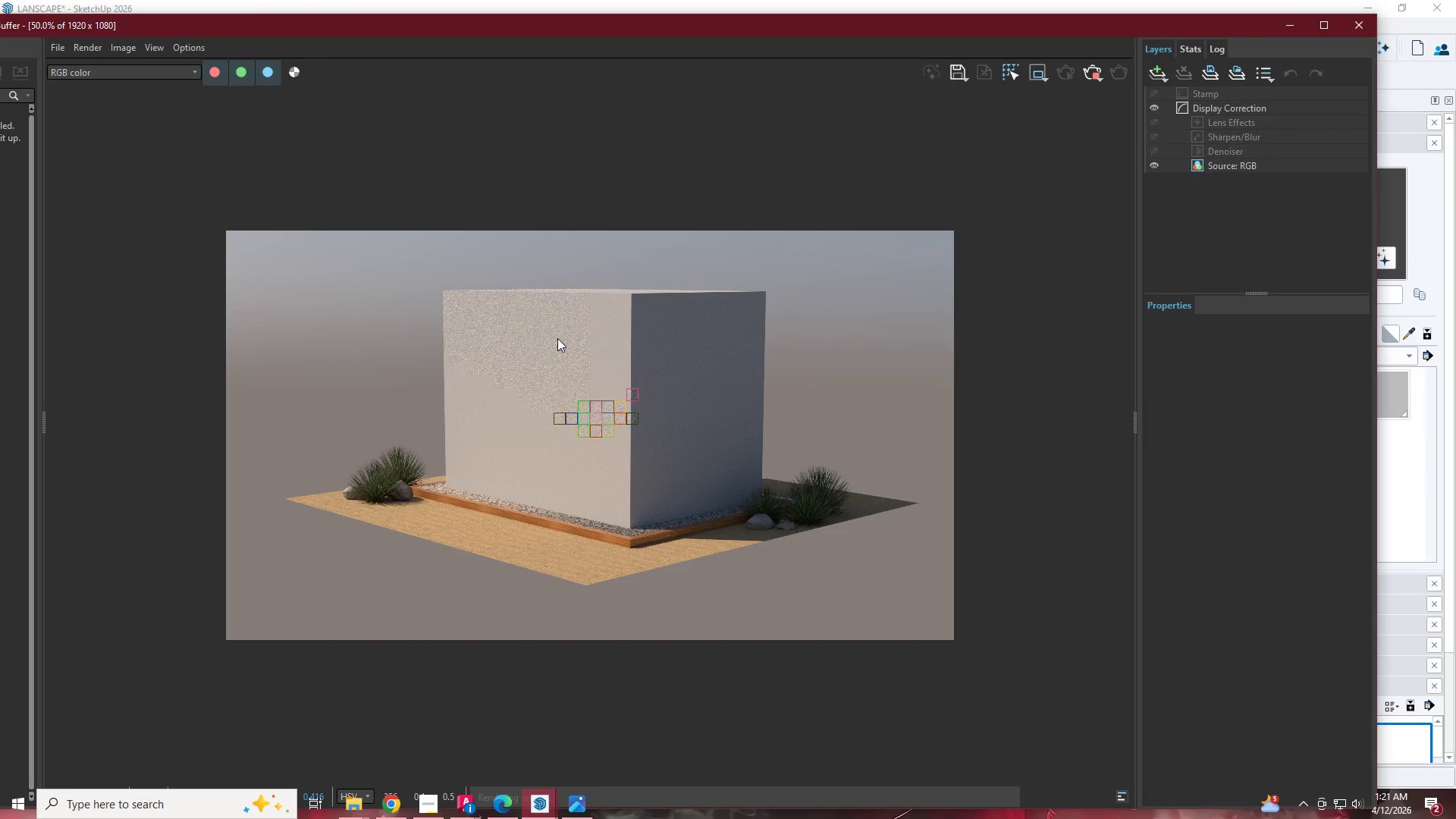 
scroll: coordinate [557, 337], scroll_direction: up, amount: 1.0
 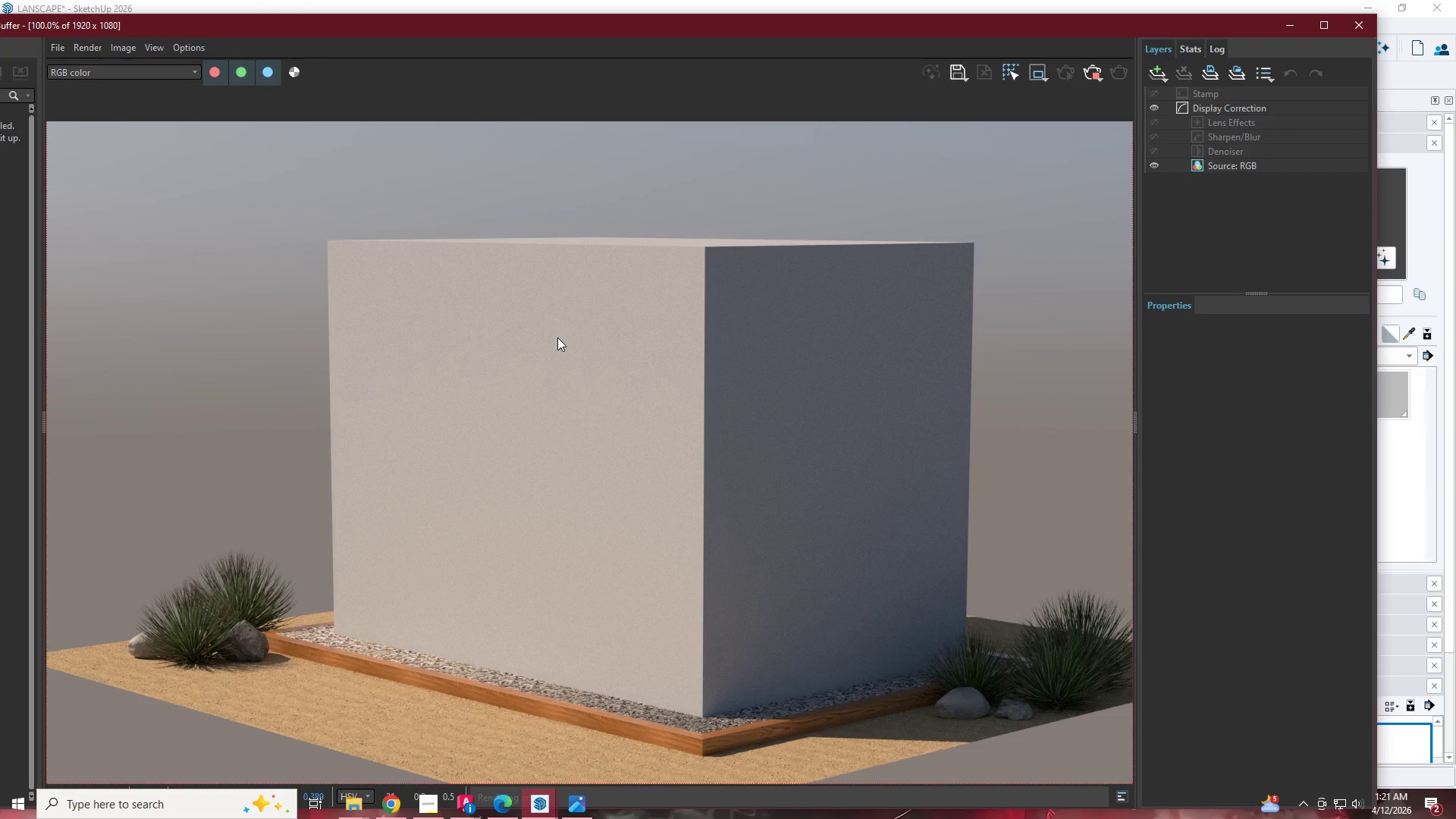 
scroll: coordinate [557, 337], scroll_direction: down, amount: 1.0
 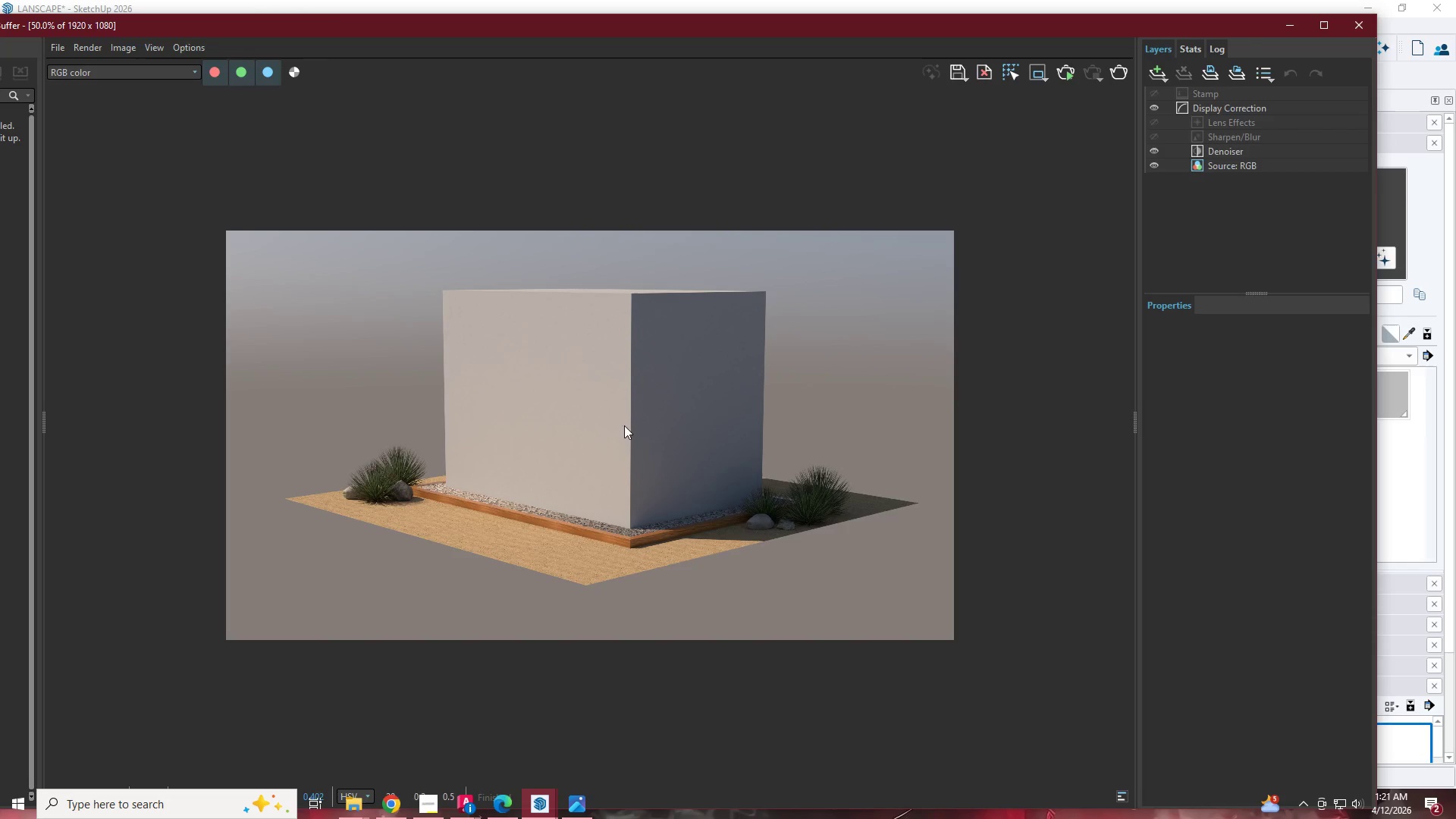 
scroll: coordinate [624, 445], scroll_direction: up, amount: 1.0
 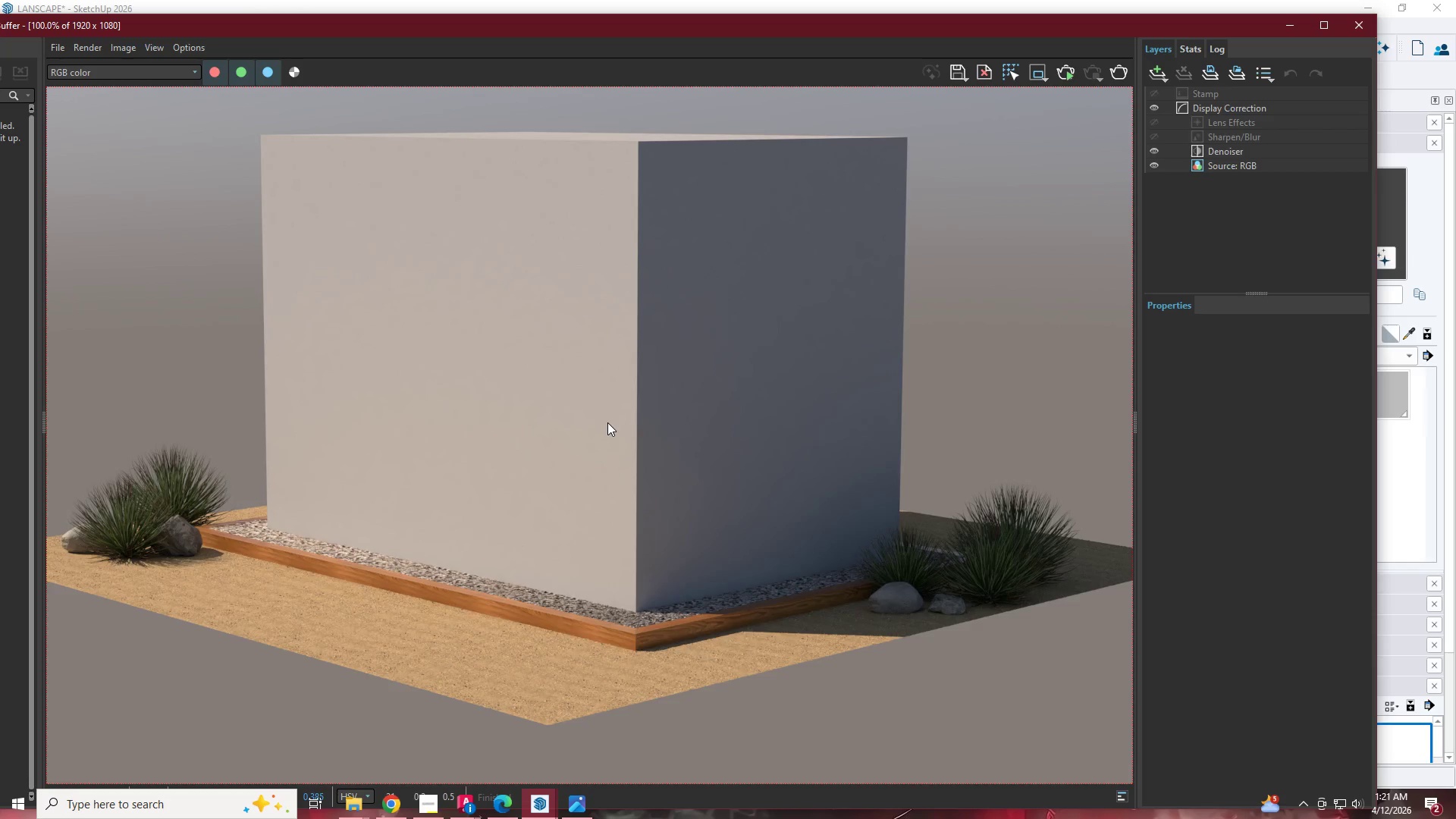 
scroll: coordinate [607, 422], scroll_direction: down, amount: 1.0
 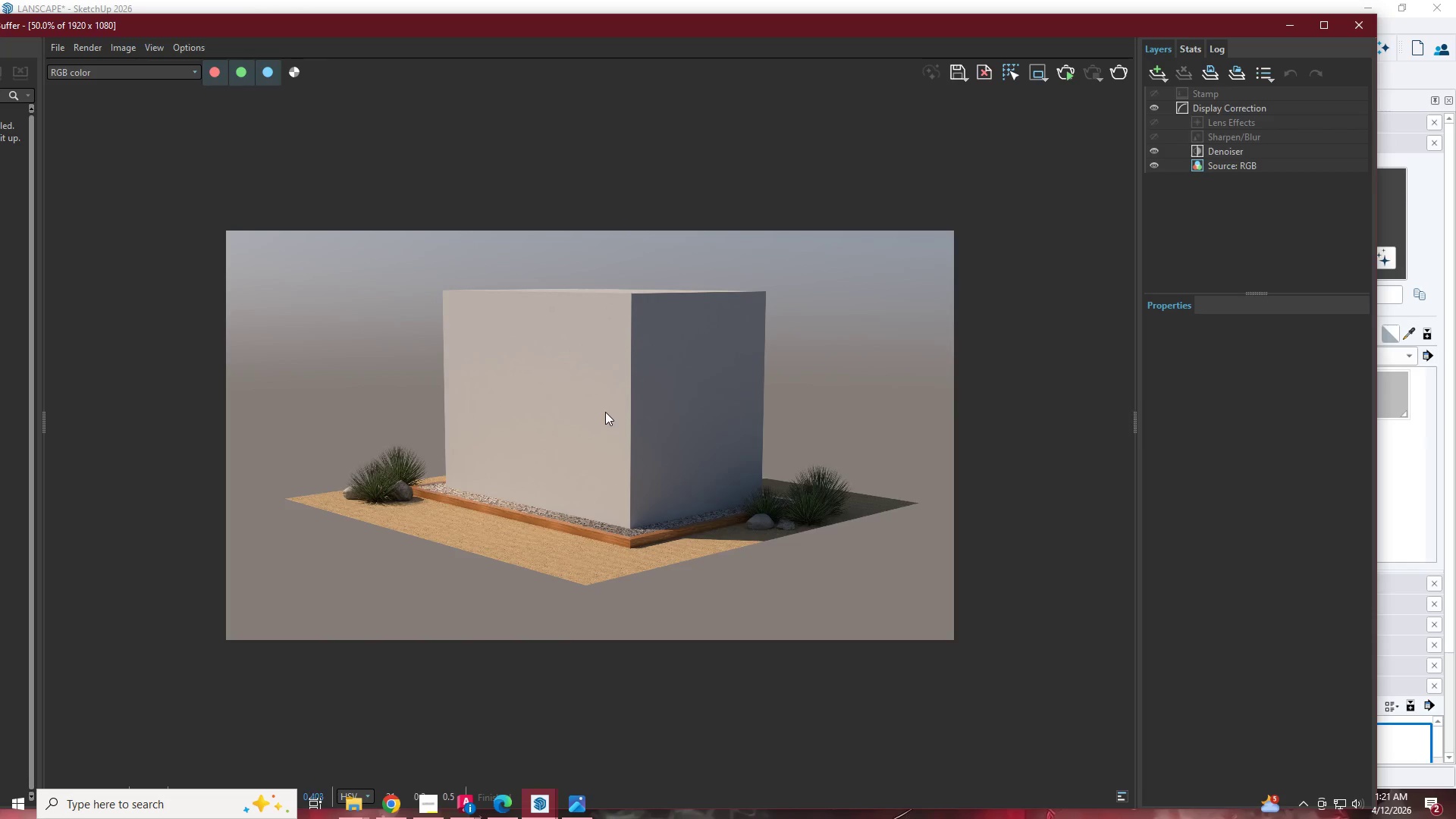 
scroll: coordinate [605, 411], scroll_direction: up, amount: 1.0
 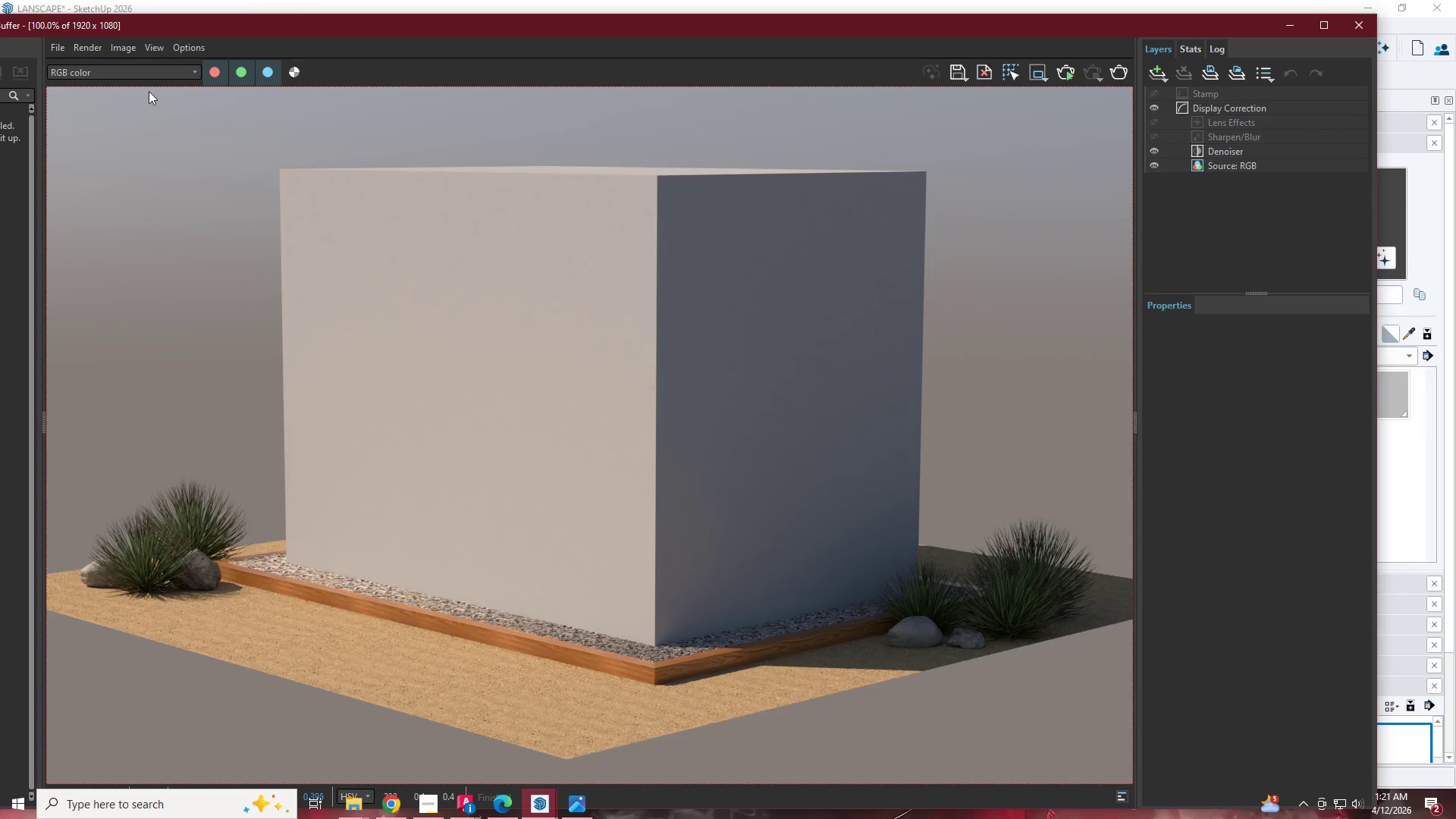 
scroll: coordinate [91, 321], scroll_direction: down, amount: 8.0
 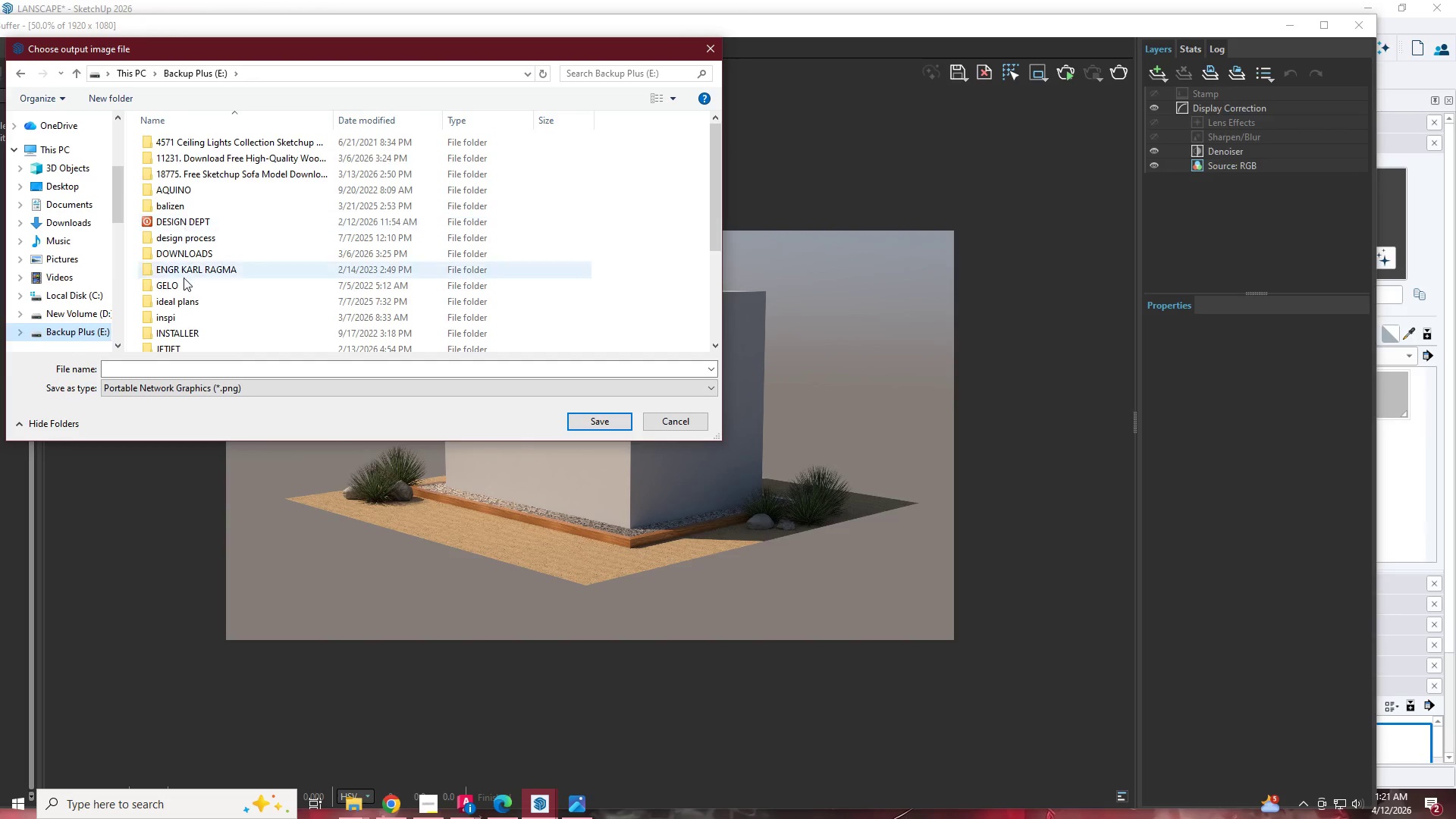 
double_click([180, 285])
 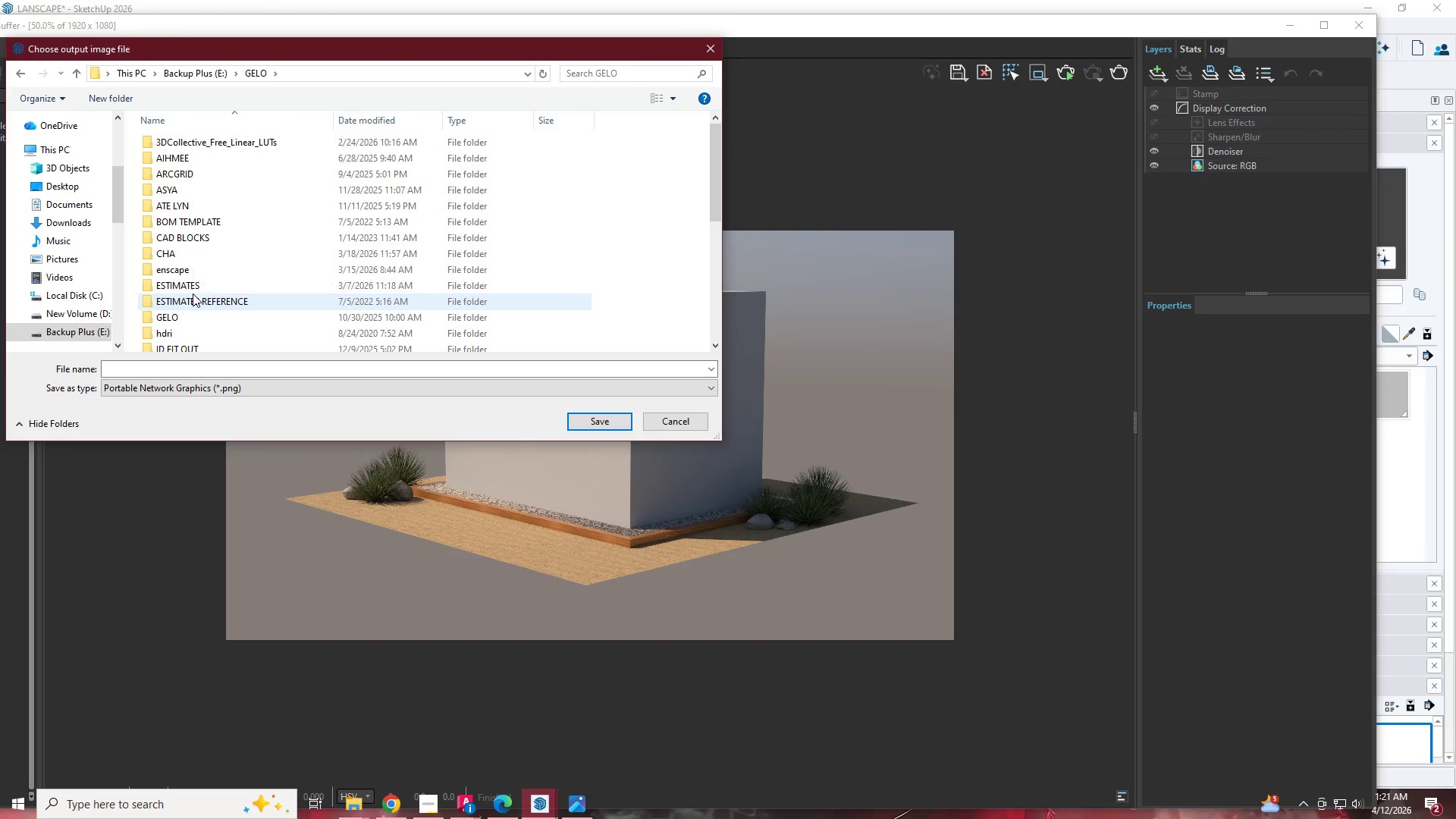 
scroll: coordinate [184, 309], scroll_direction: down, amount: 3.0
 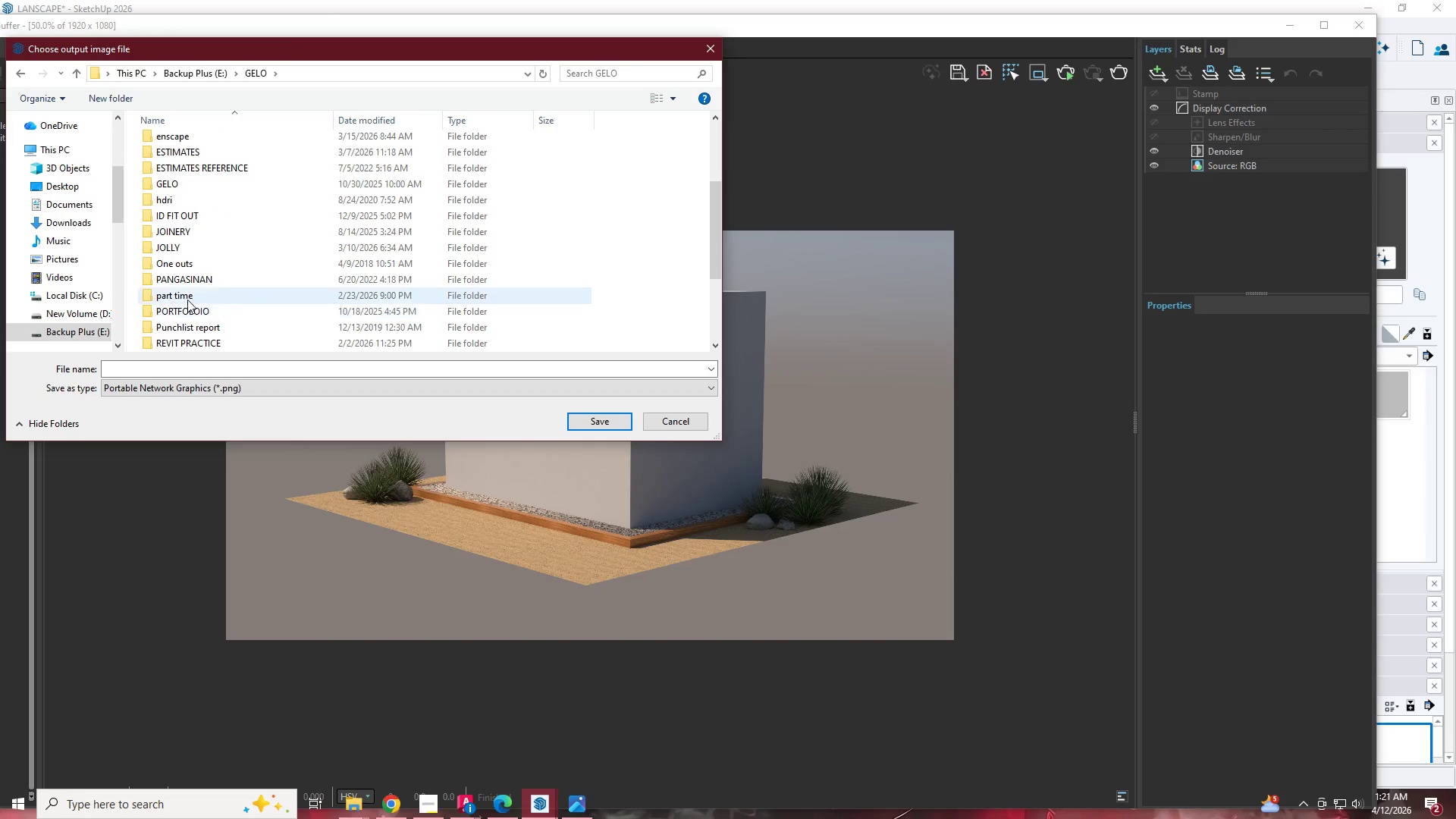 
double_click([187, 297])
 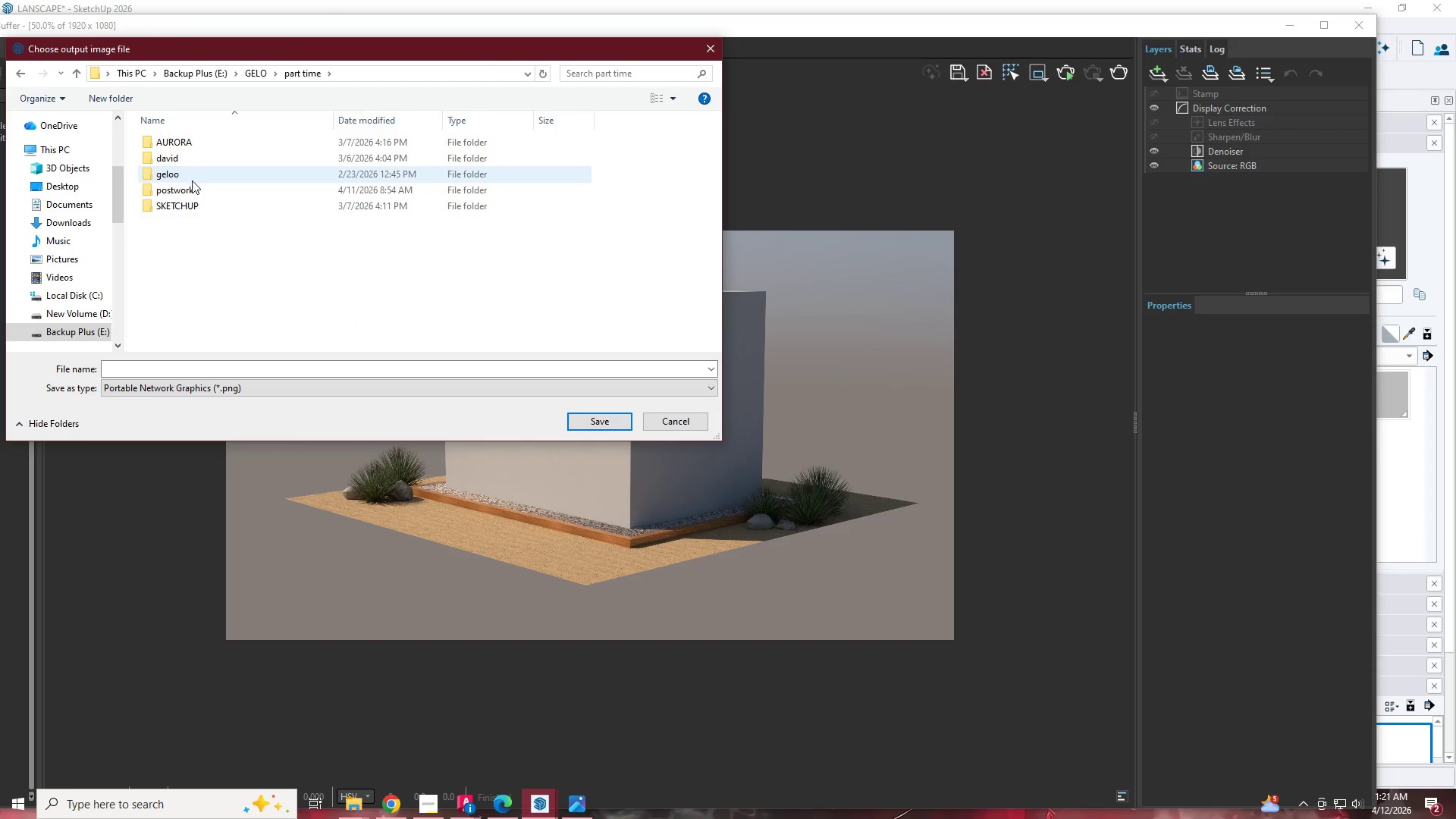 
double_click([192, 184])
 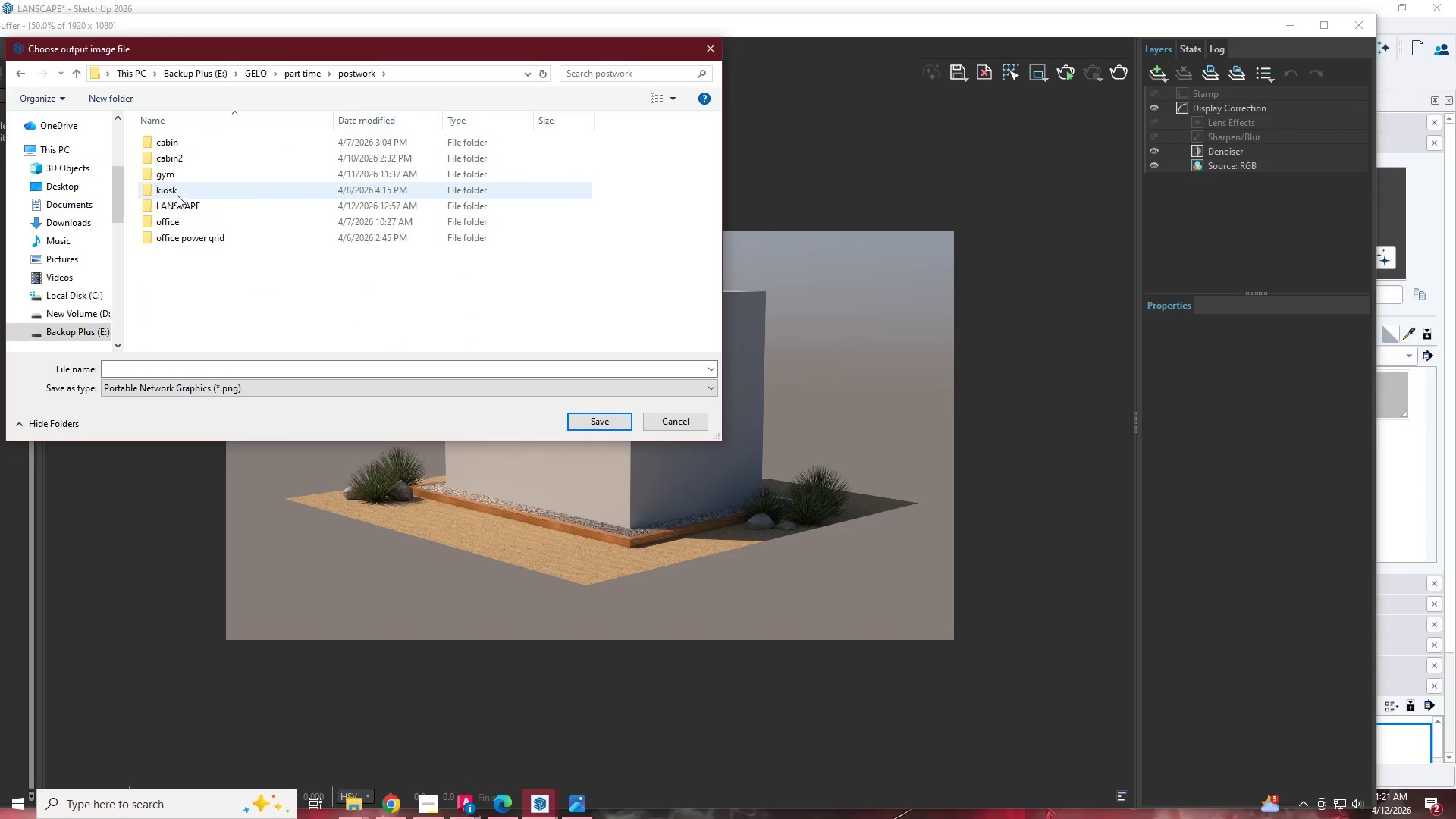 
double_click([178, 201])
 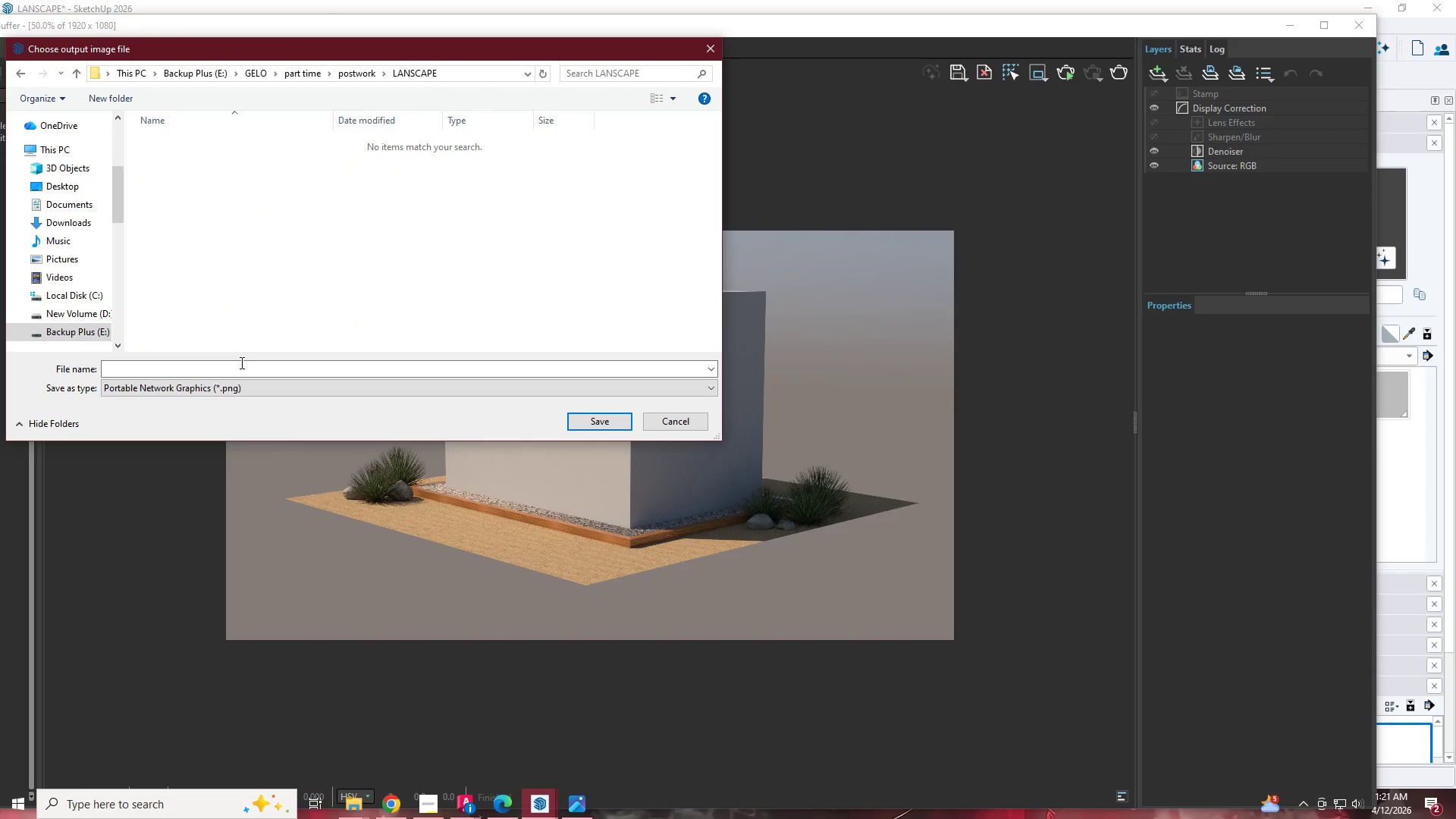 
left_click([241, 363])
 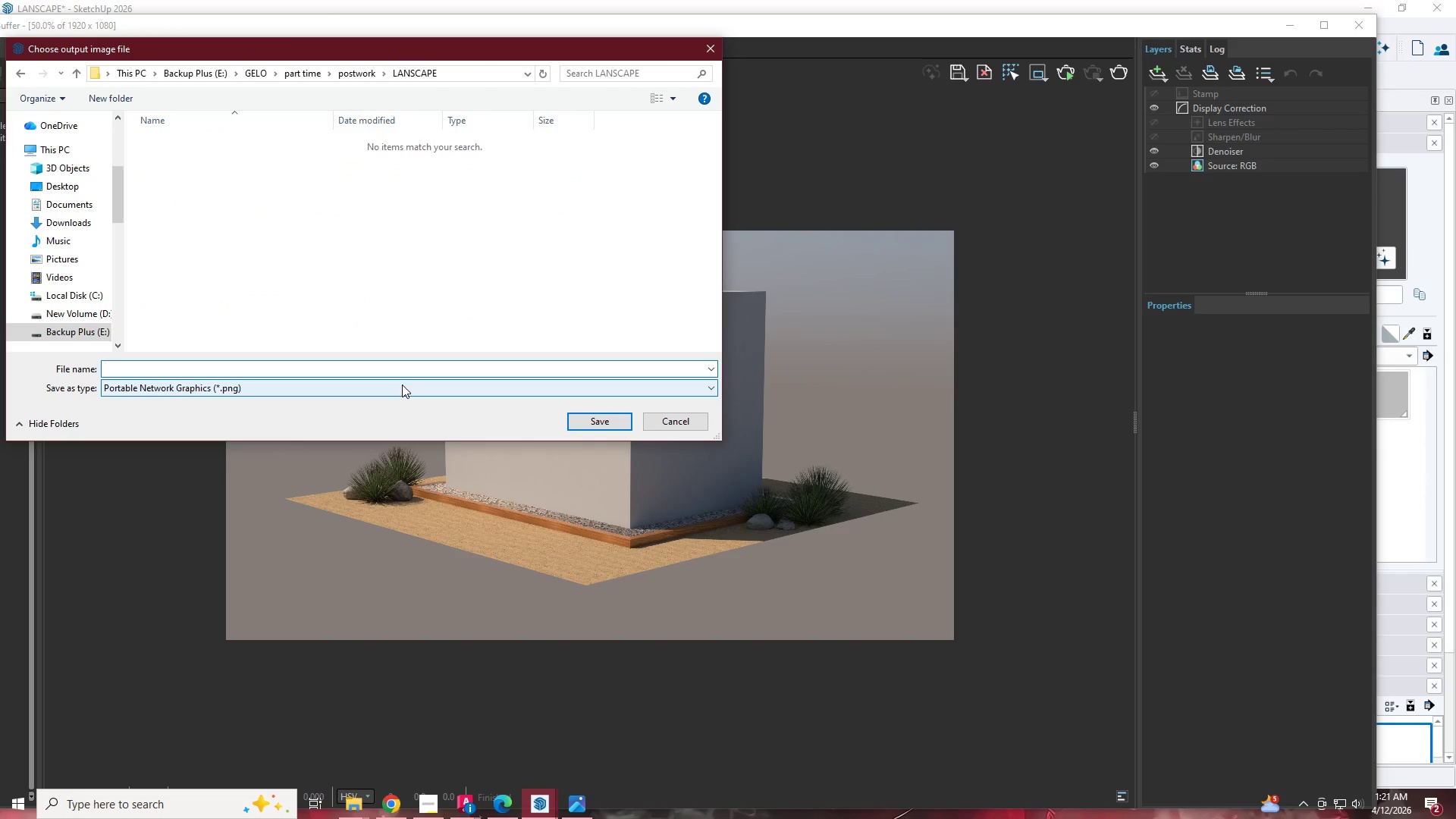 
key(1)
 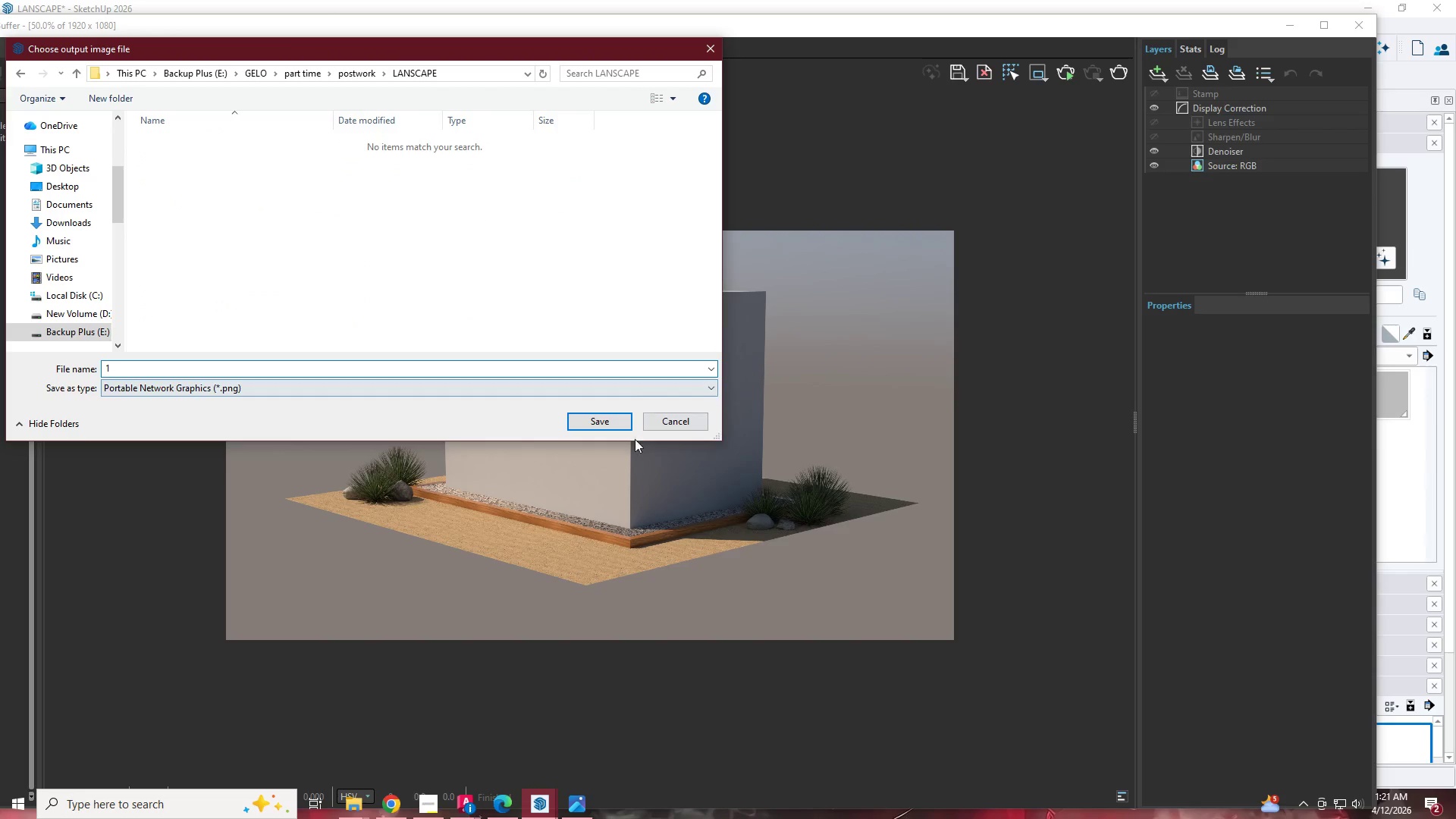 
left_click([620, 421])
 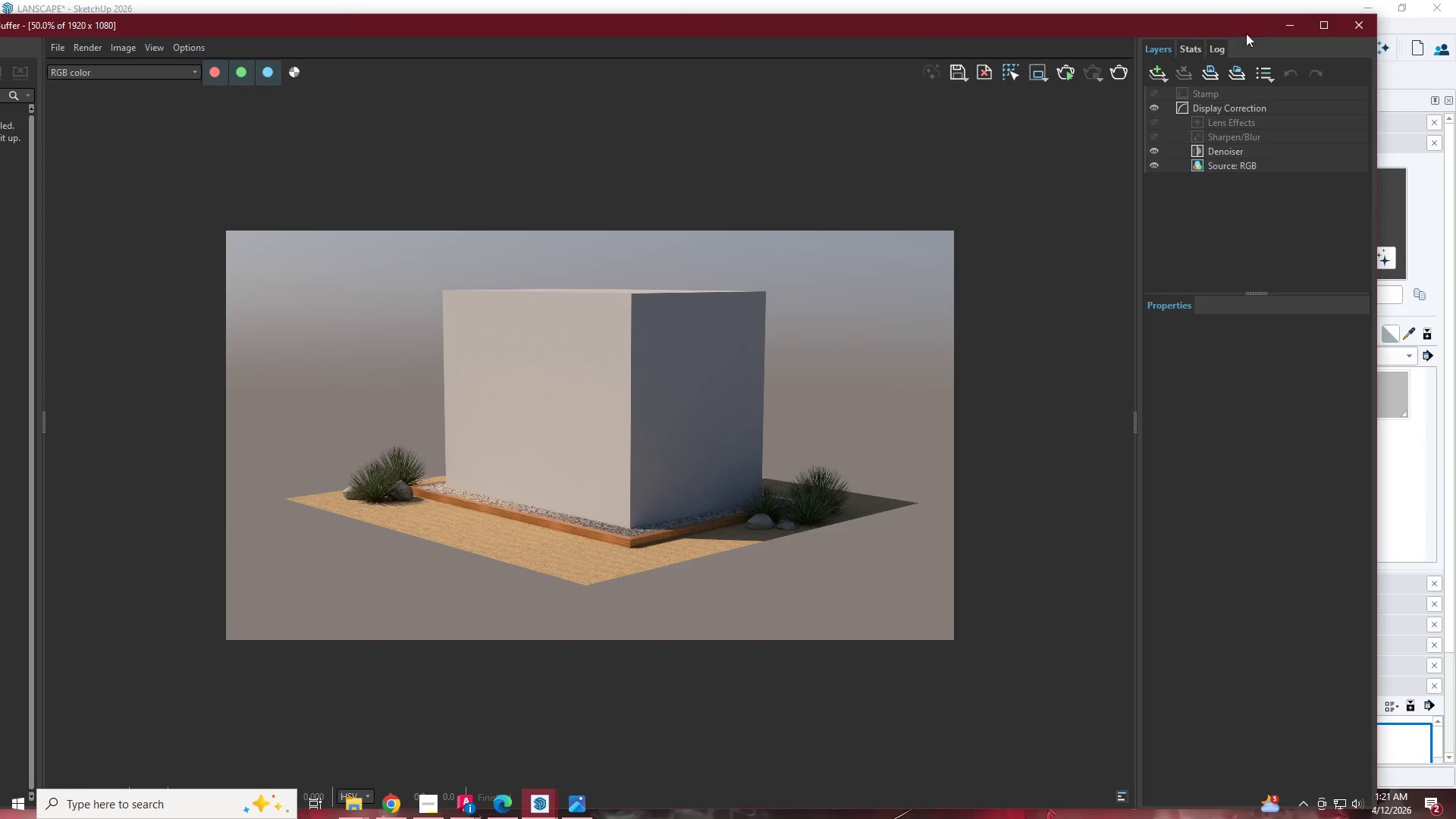 
left_click([1277, 29])
 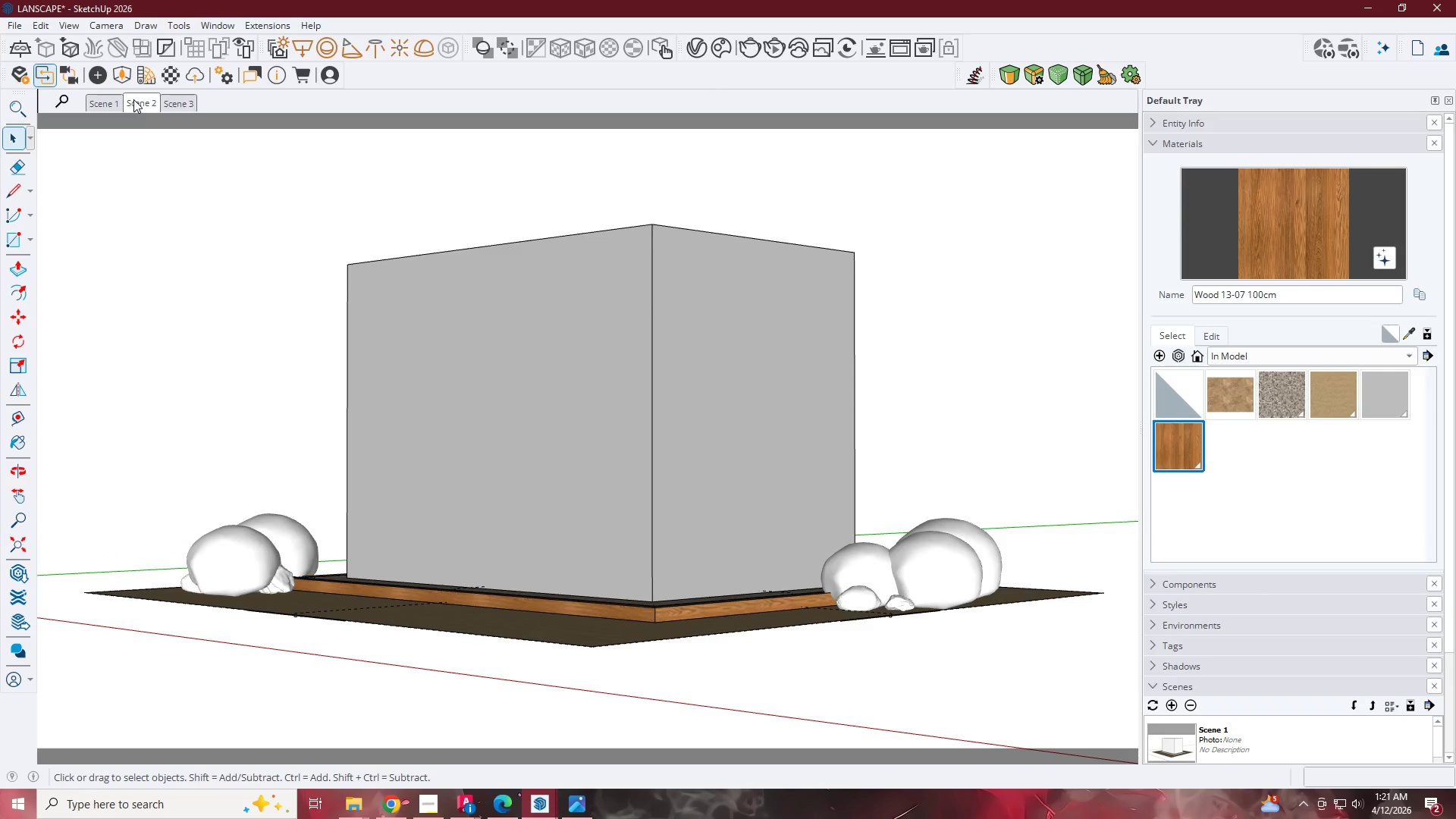 
left_click([540, 802])
 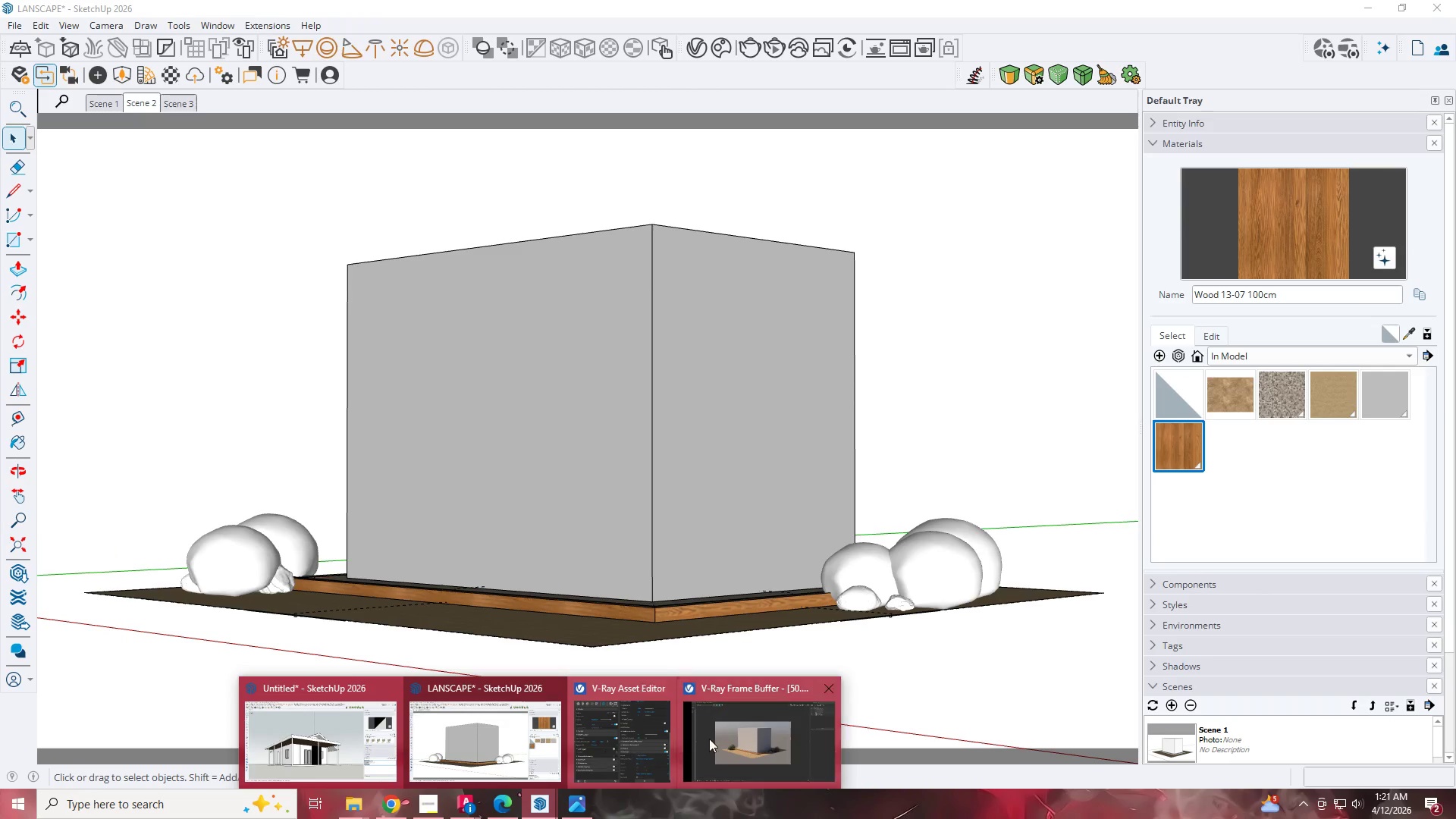 
left_click([719, 738])
 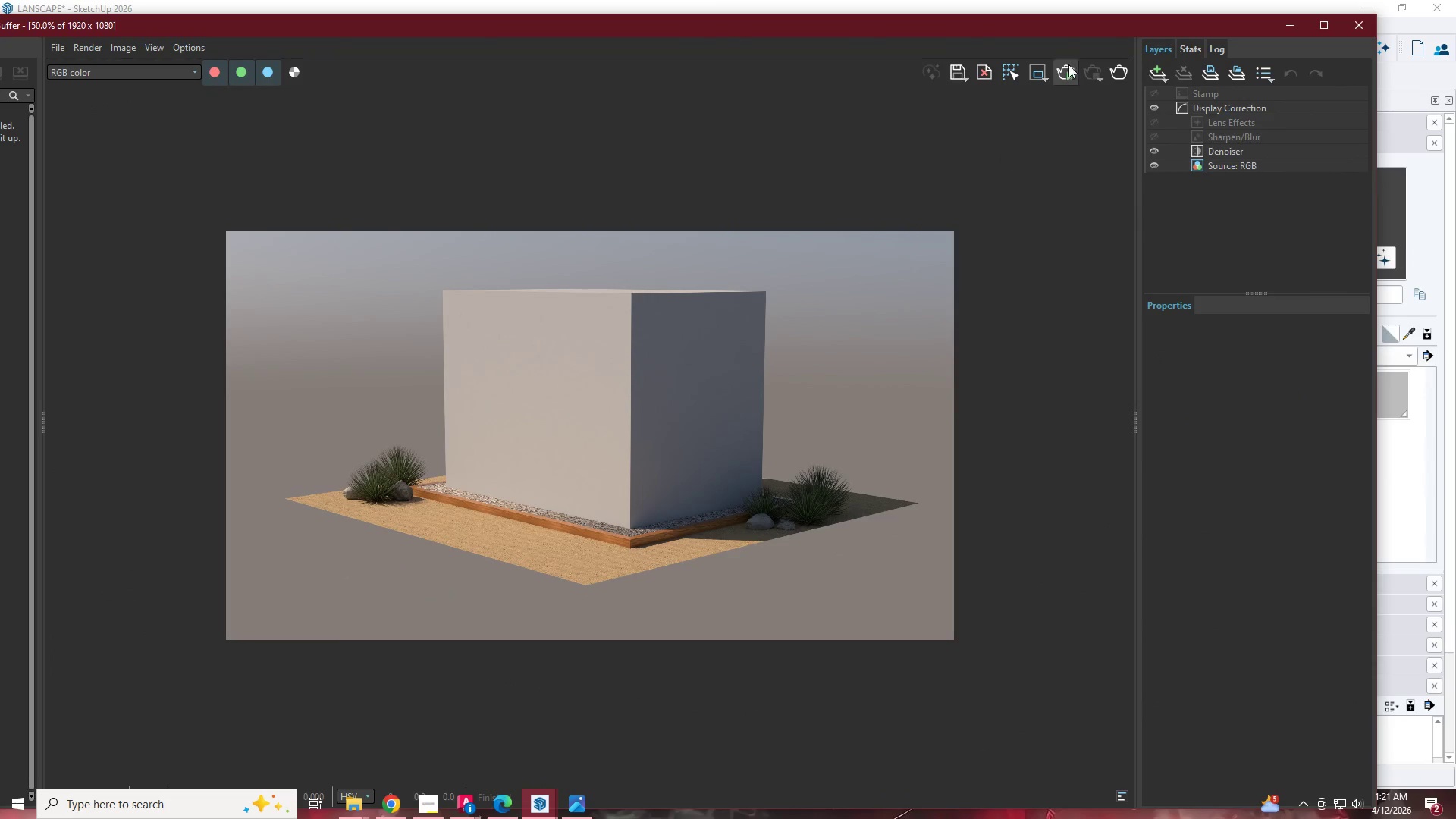 
left_click([1116, 82])
 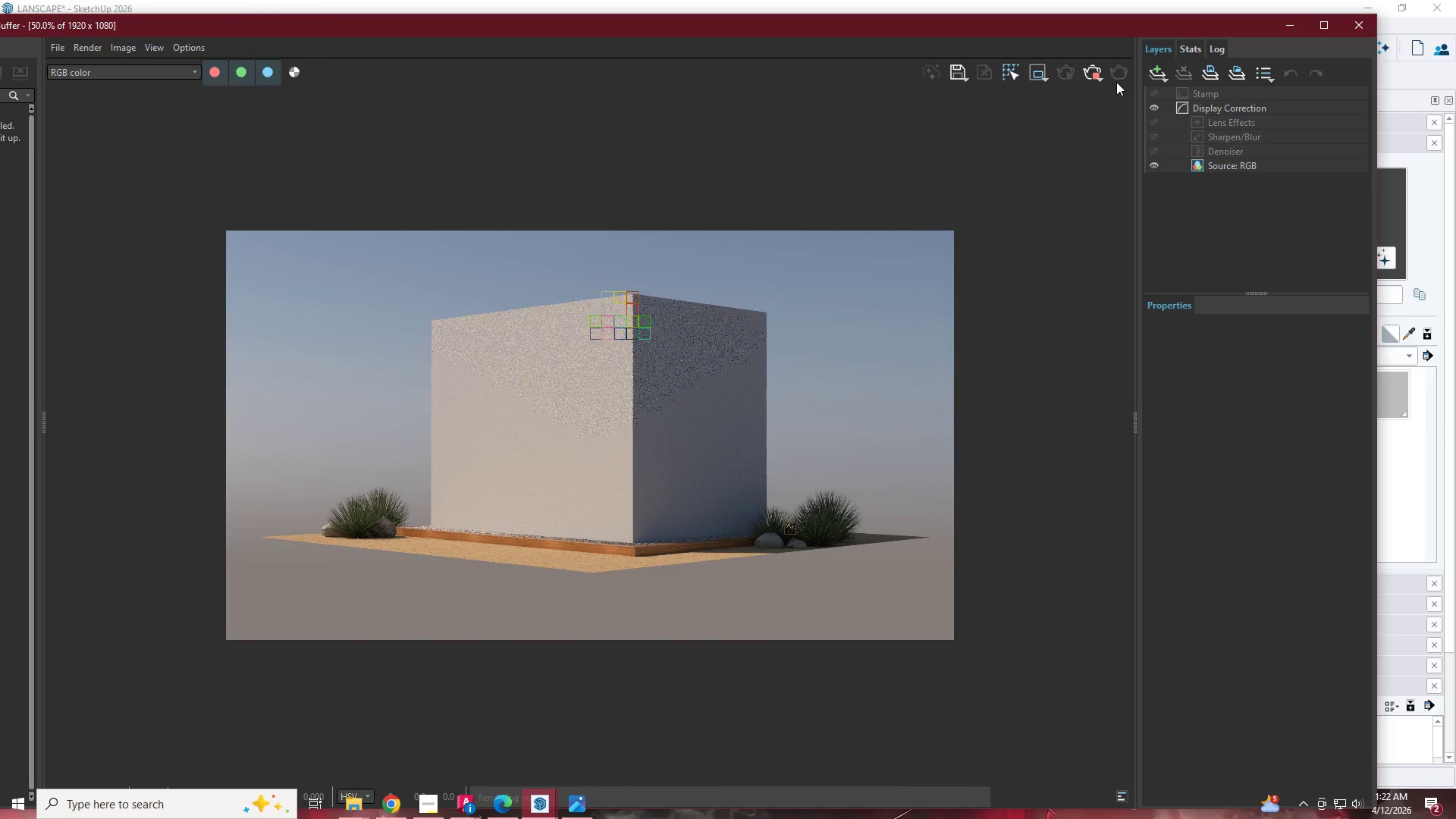 
wait(44.55)
 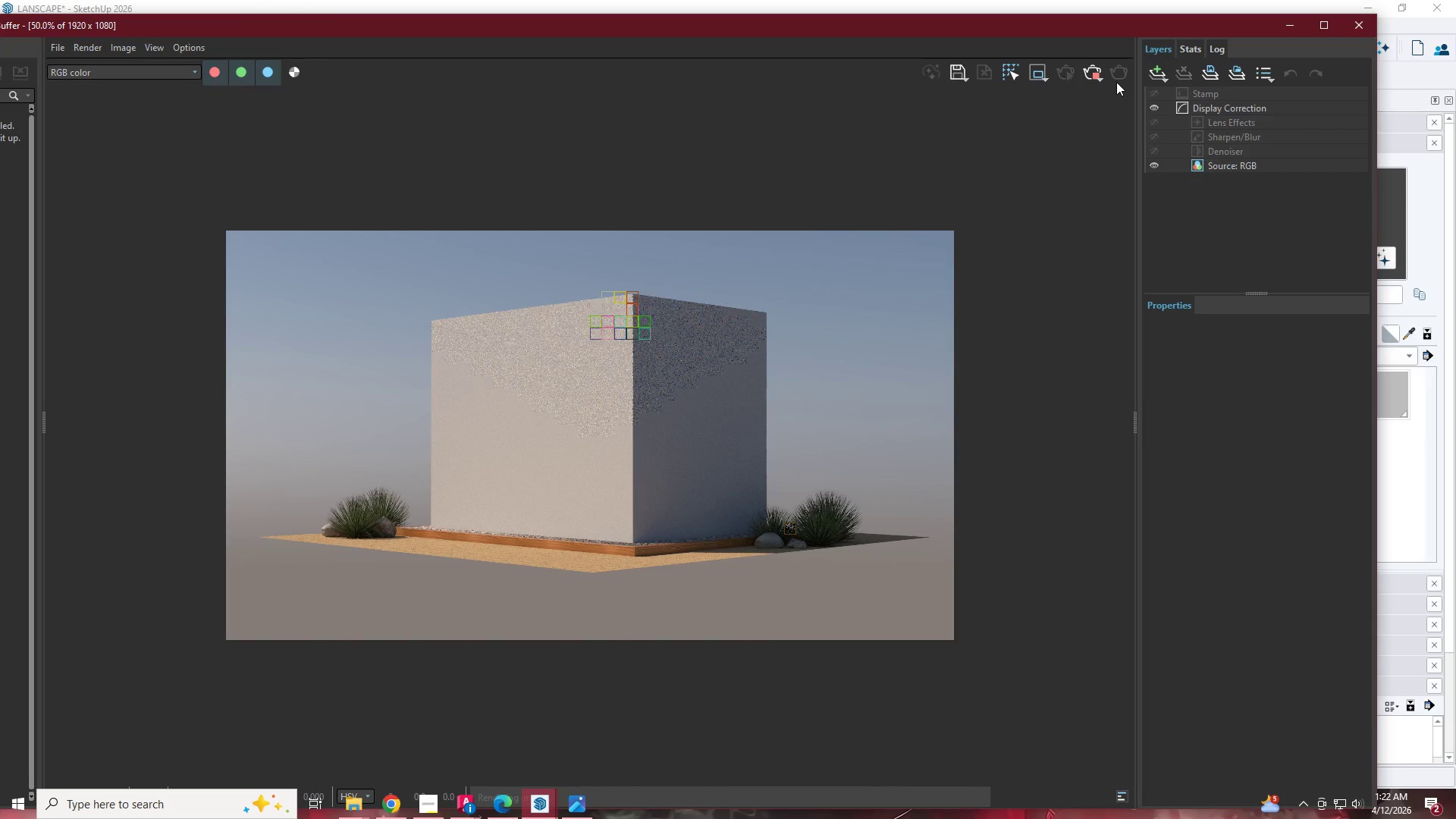 
left_click([959, 74])
 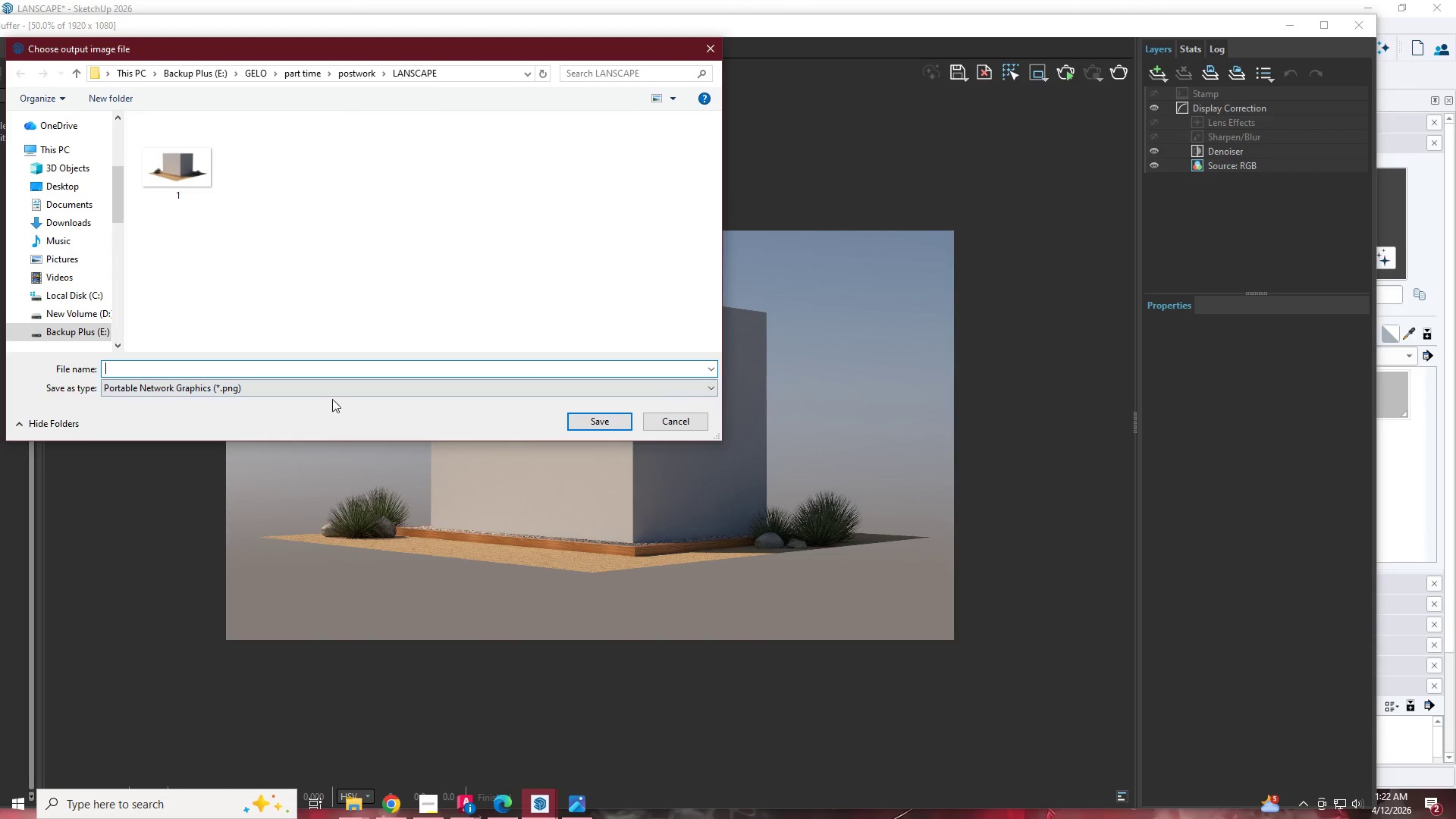 
left_click([347, 372])
 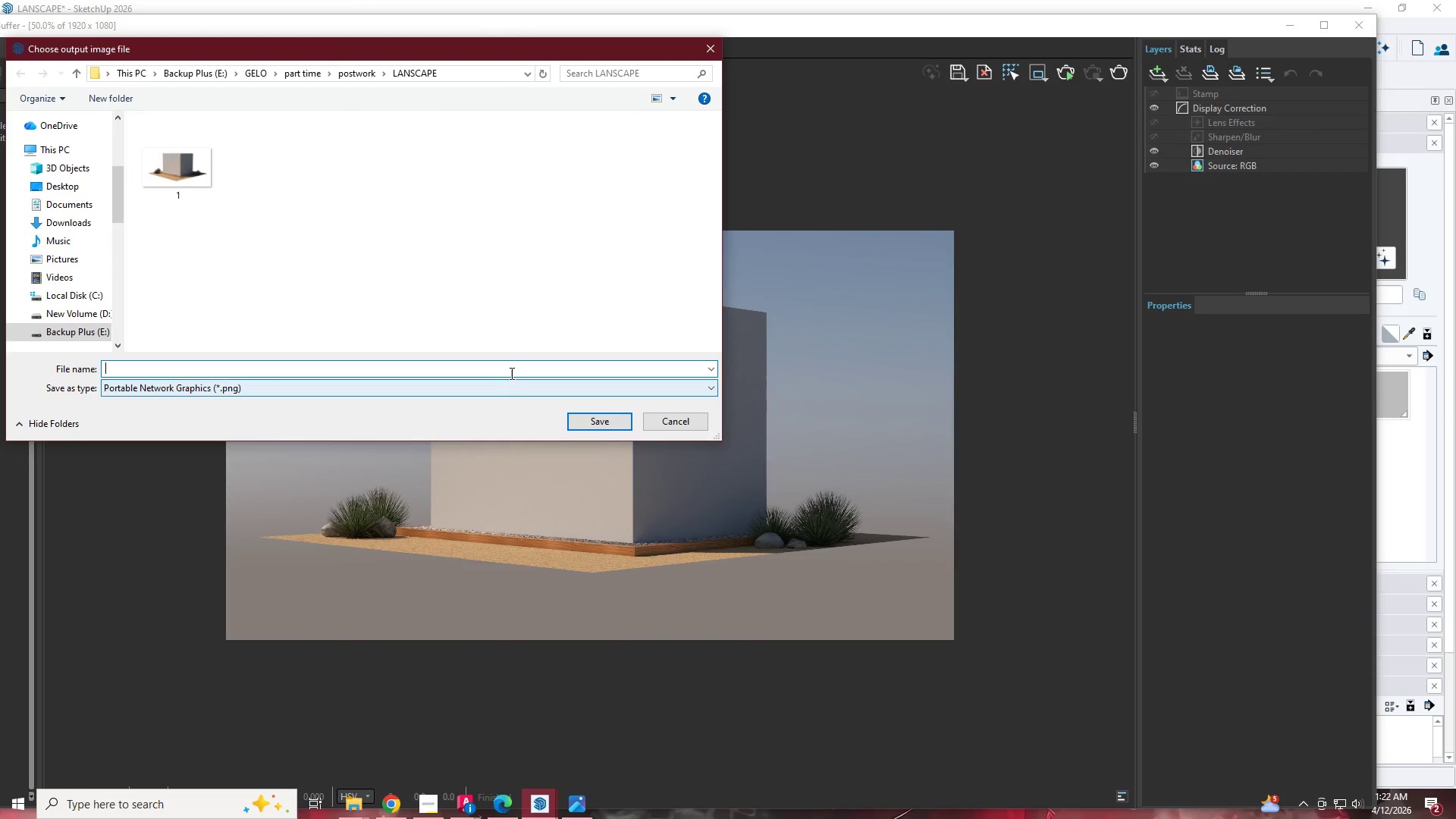 
type(12)
 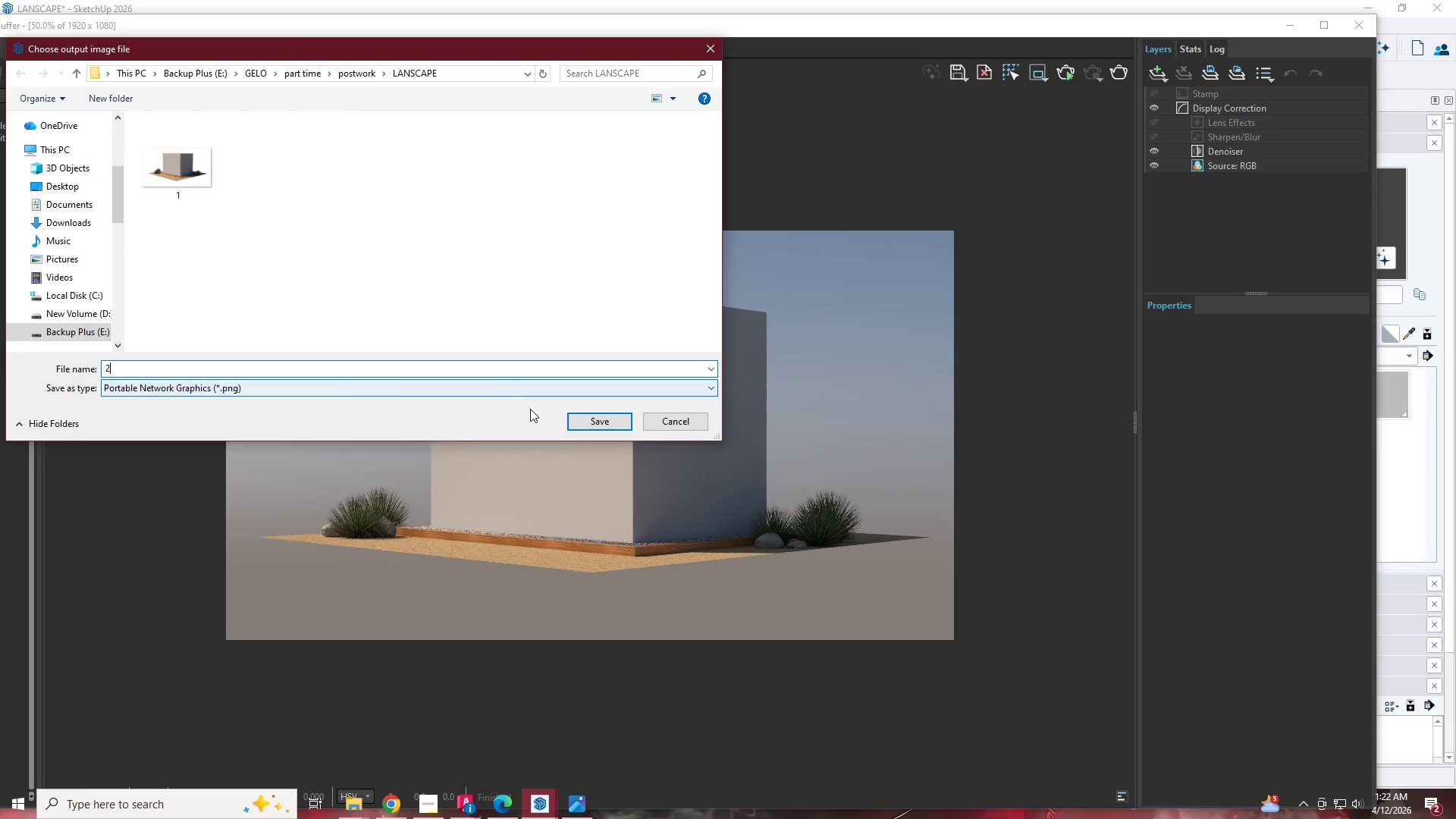 
left_click_drag(start_coordinate=[340, 372], to_coordinate=[64, 370])
 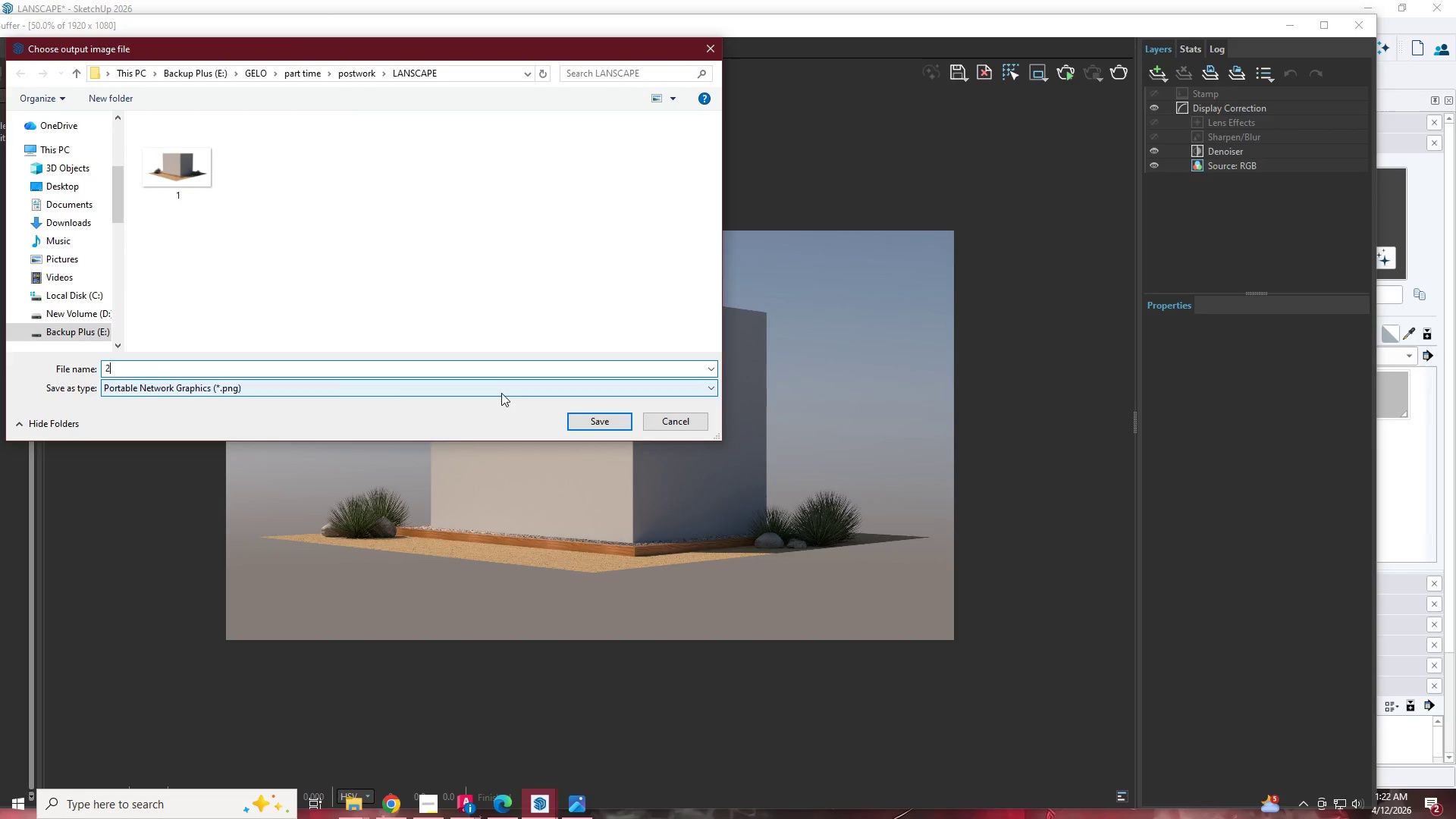 
left_click_drag(start_coordinate=[567, 413], to_coordinate=[583, 427])
 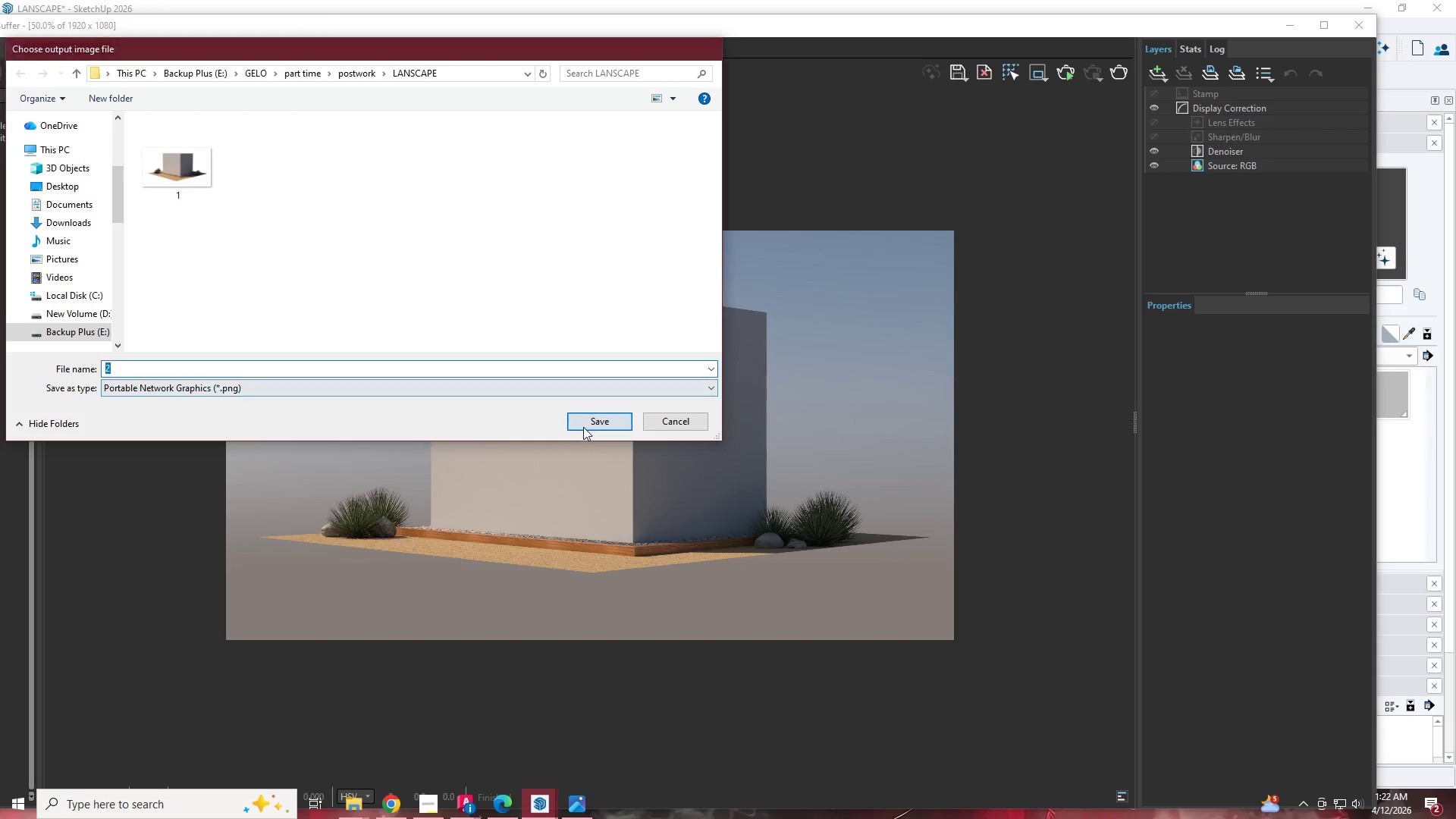 
double_click([583, 427])
 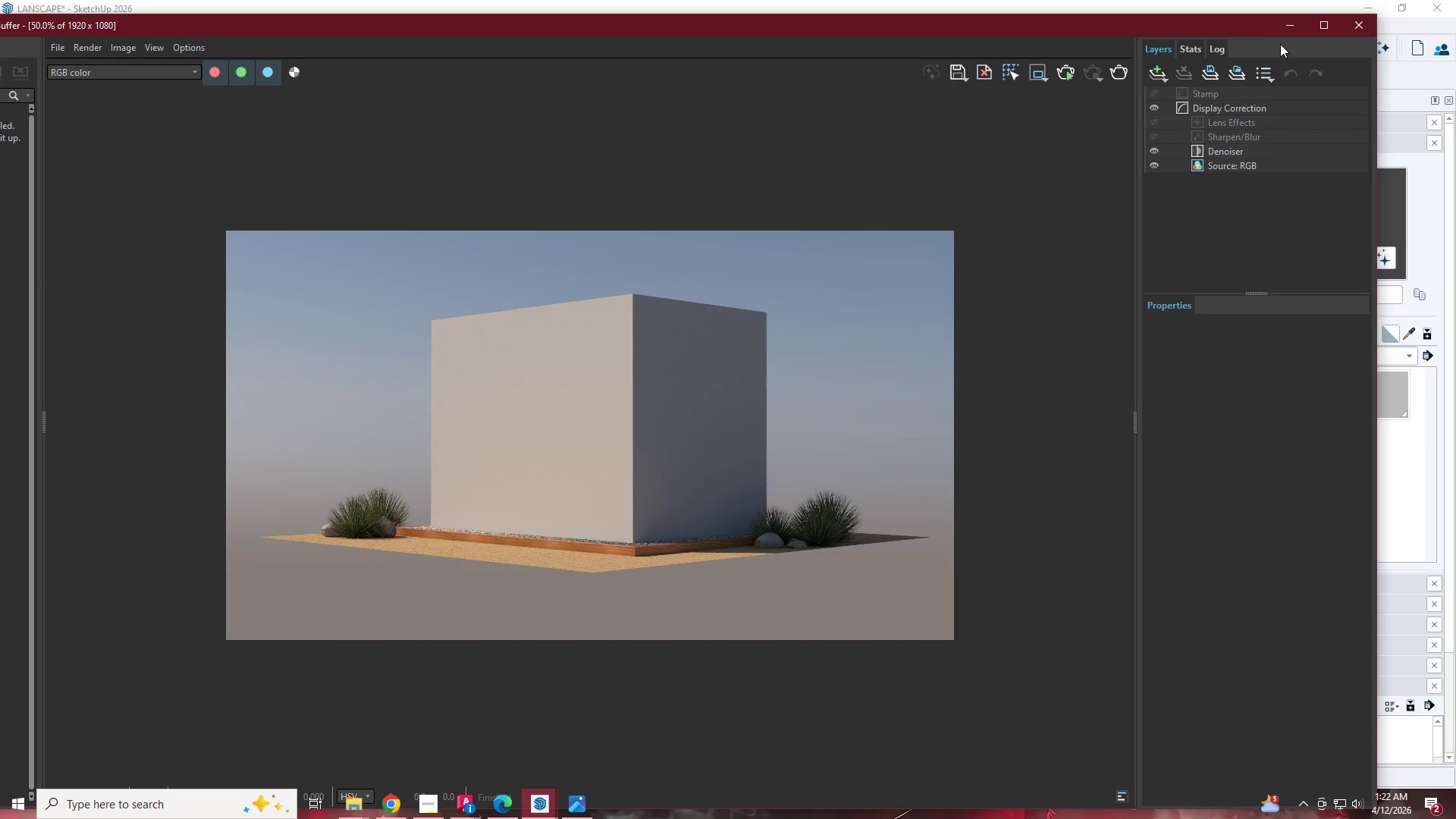 
left_click([1293, 35])
 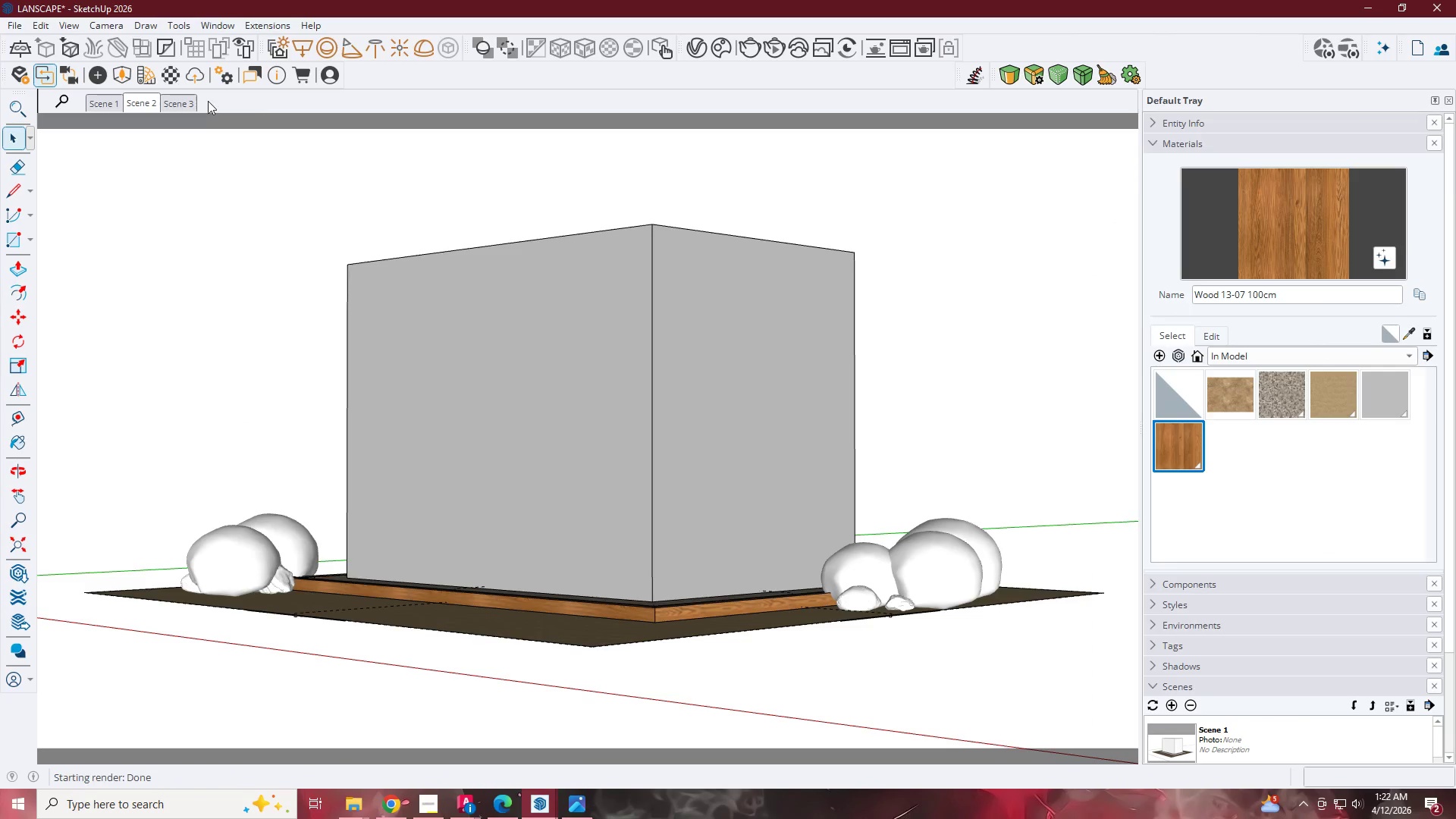 
left_click([190, 101])
 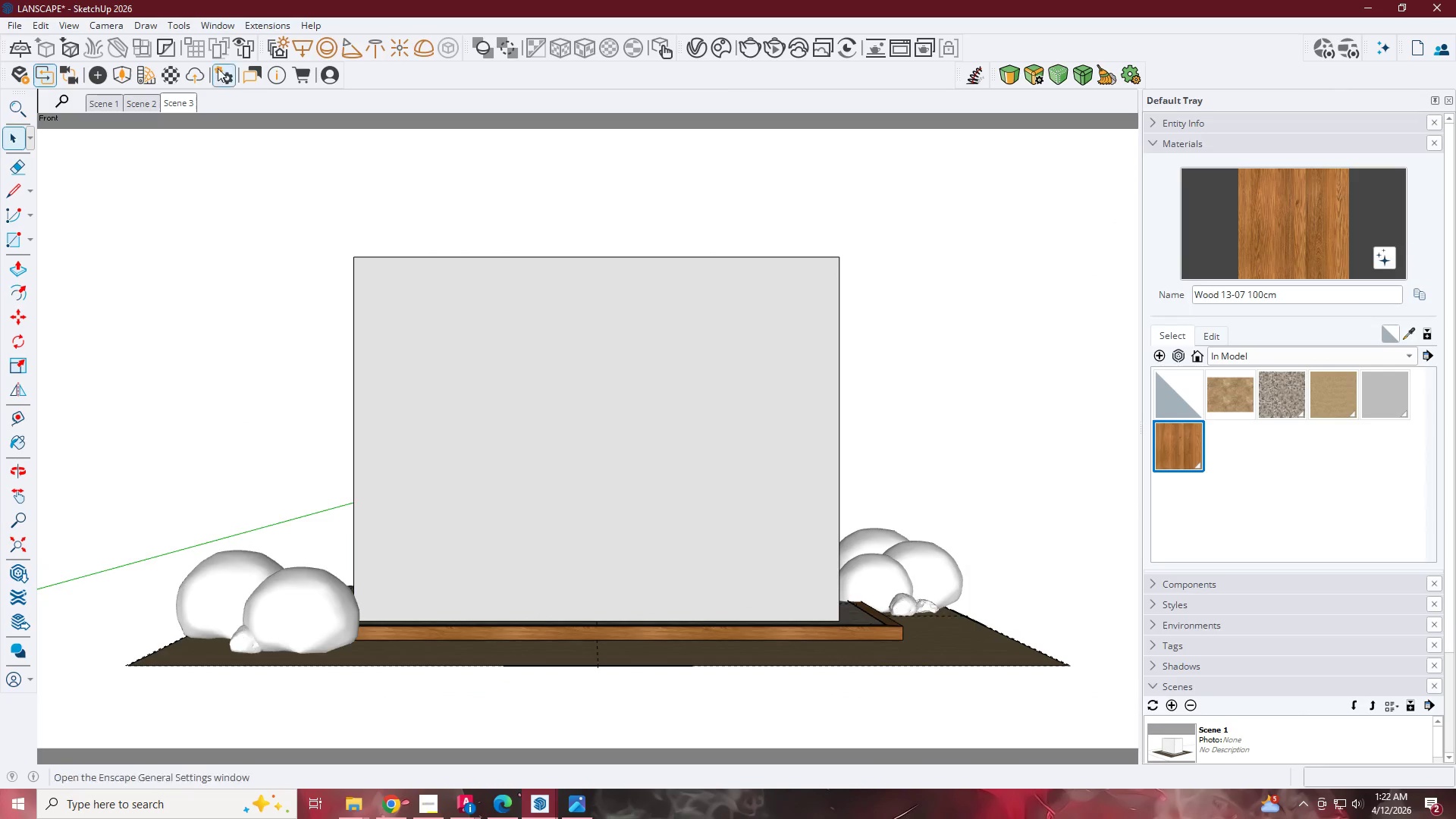 
left_click([49, 27])
 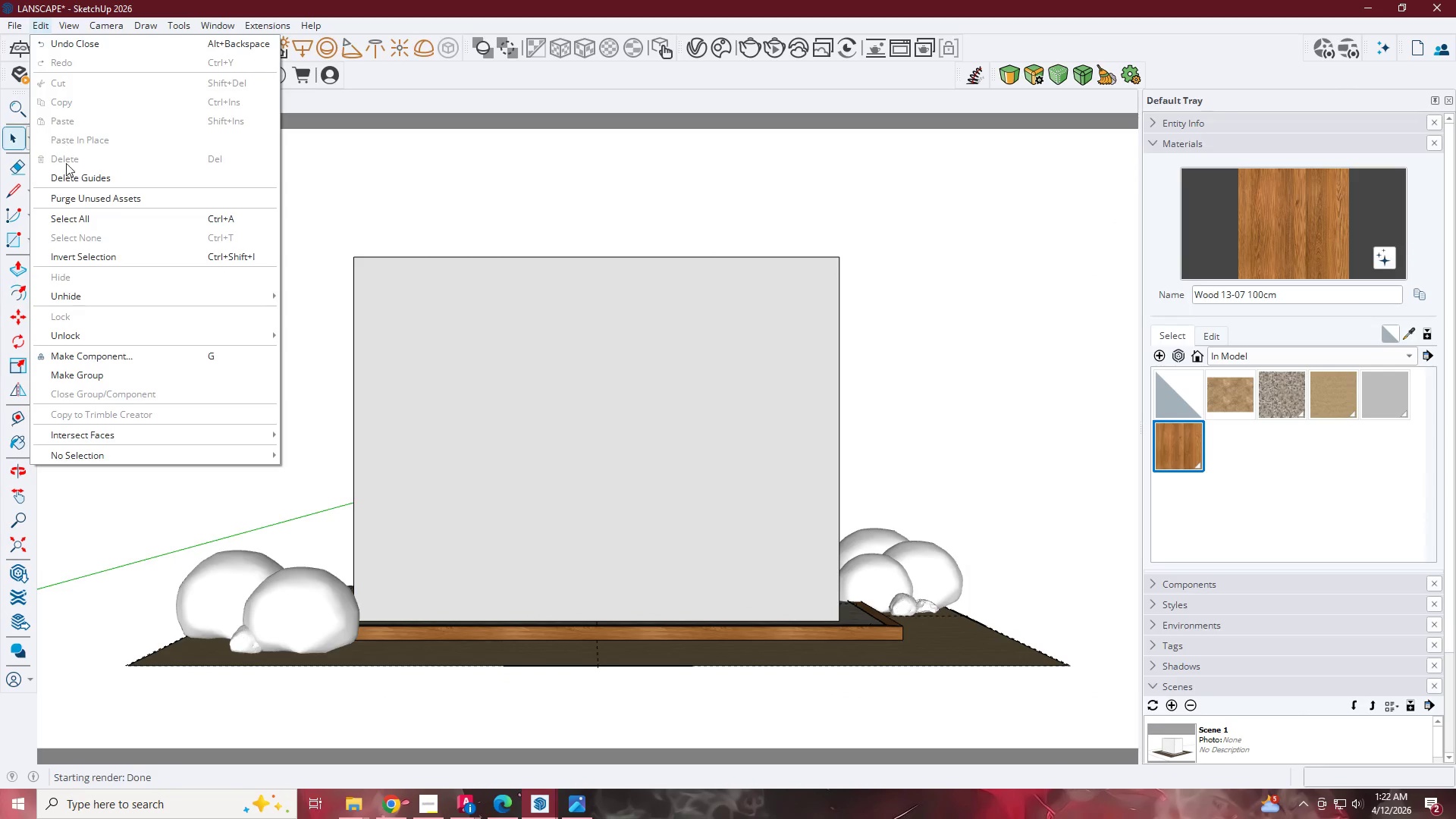 
left_click([70, 174])
 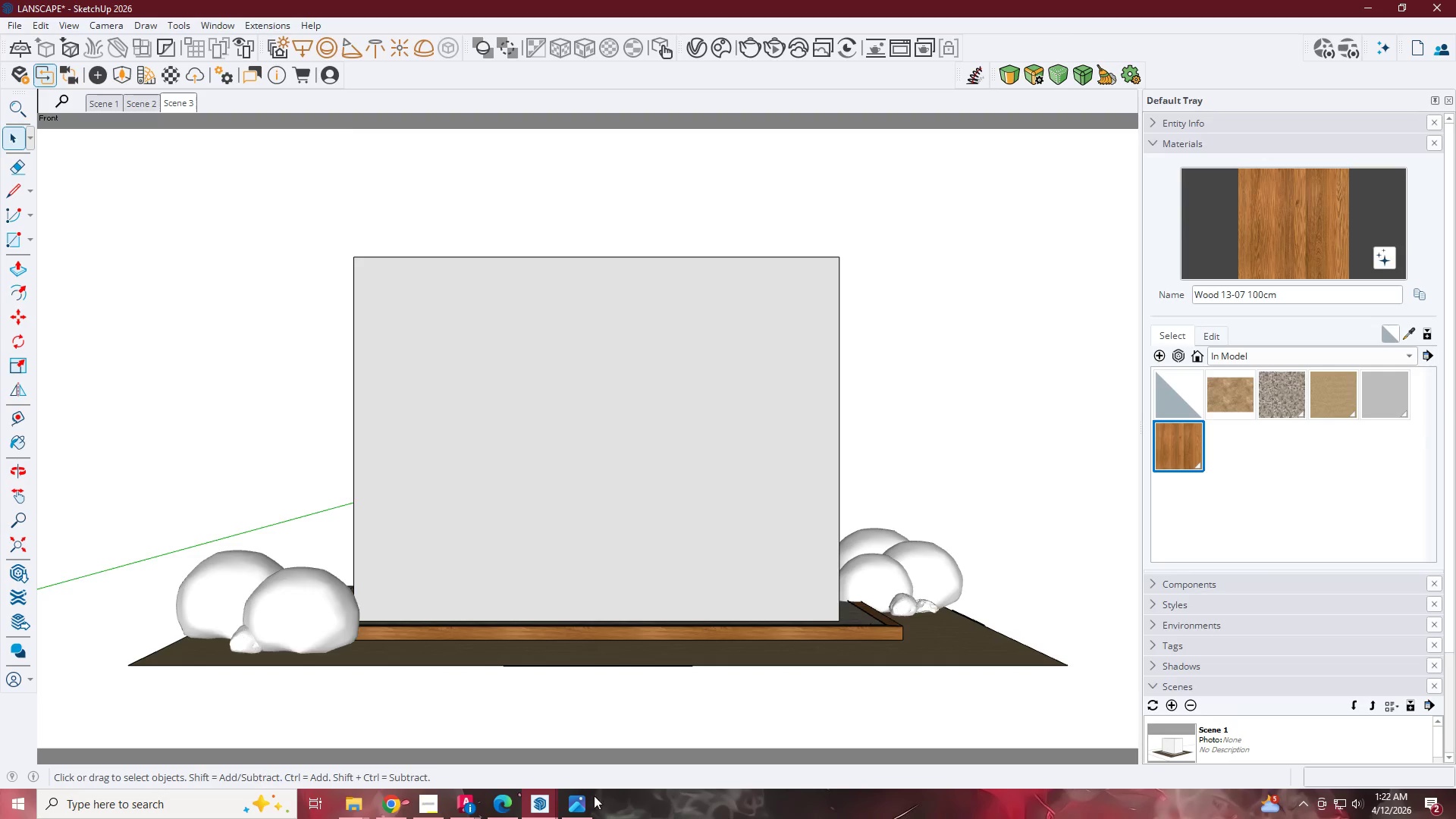 
left_click([548, 804])
 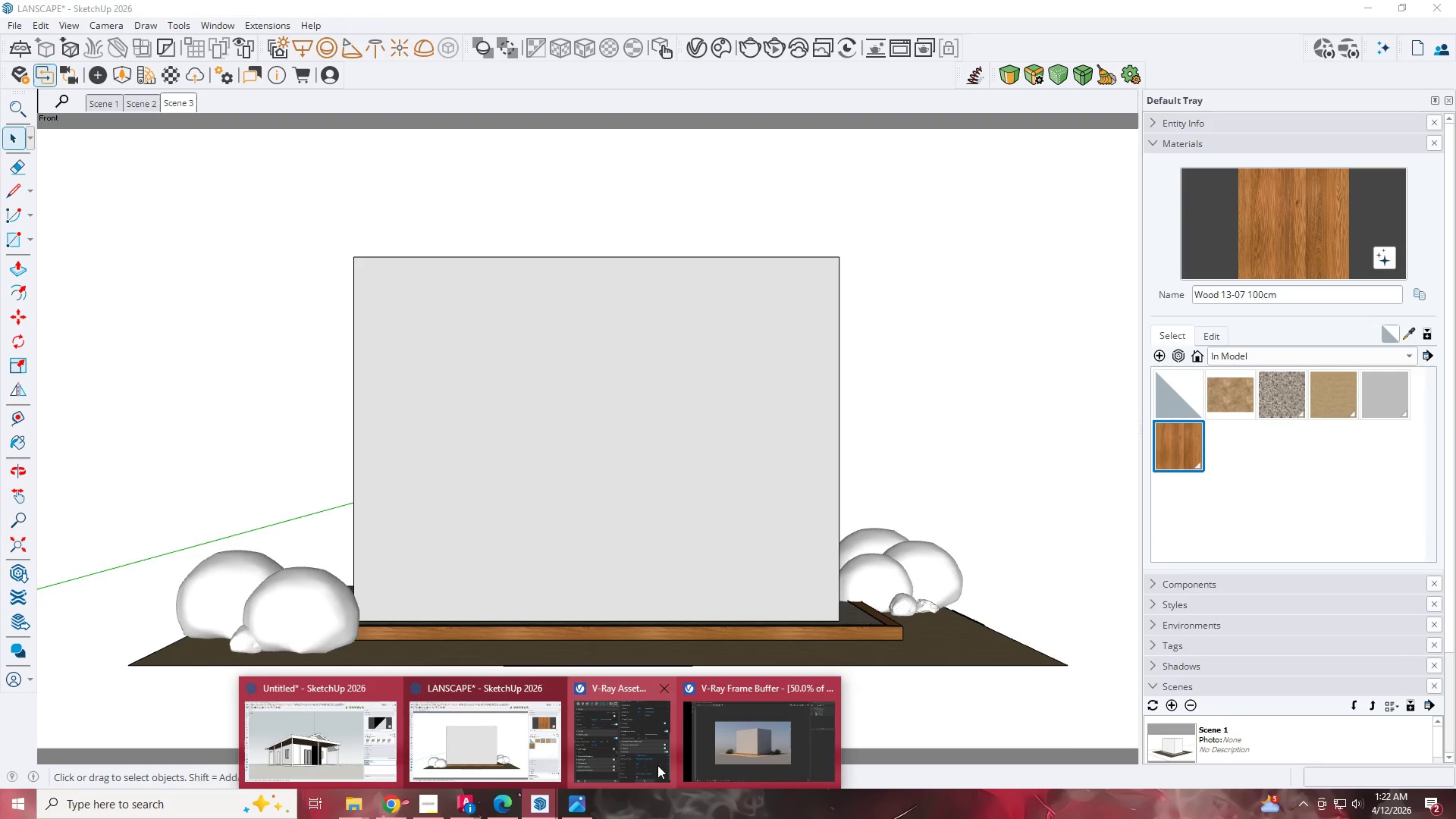 
left_click([757, 745])
 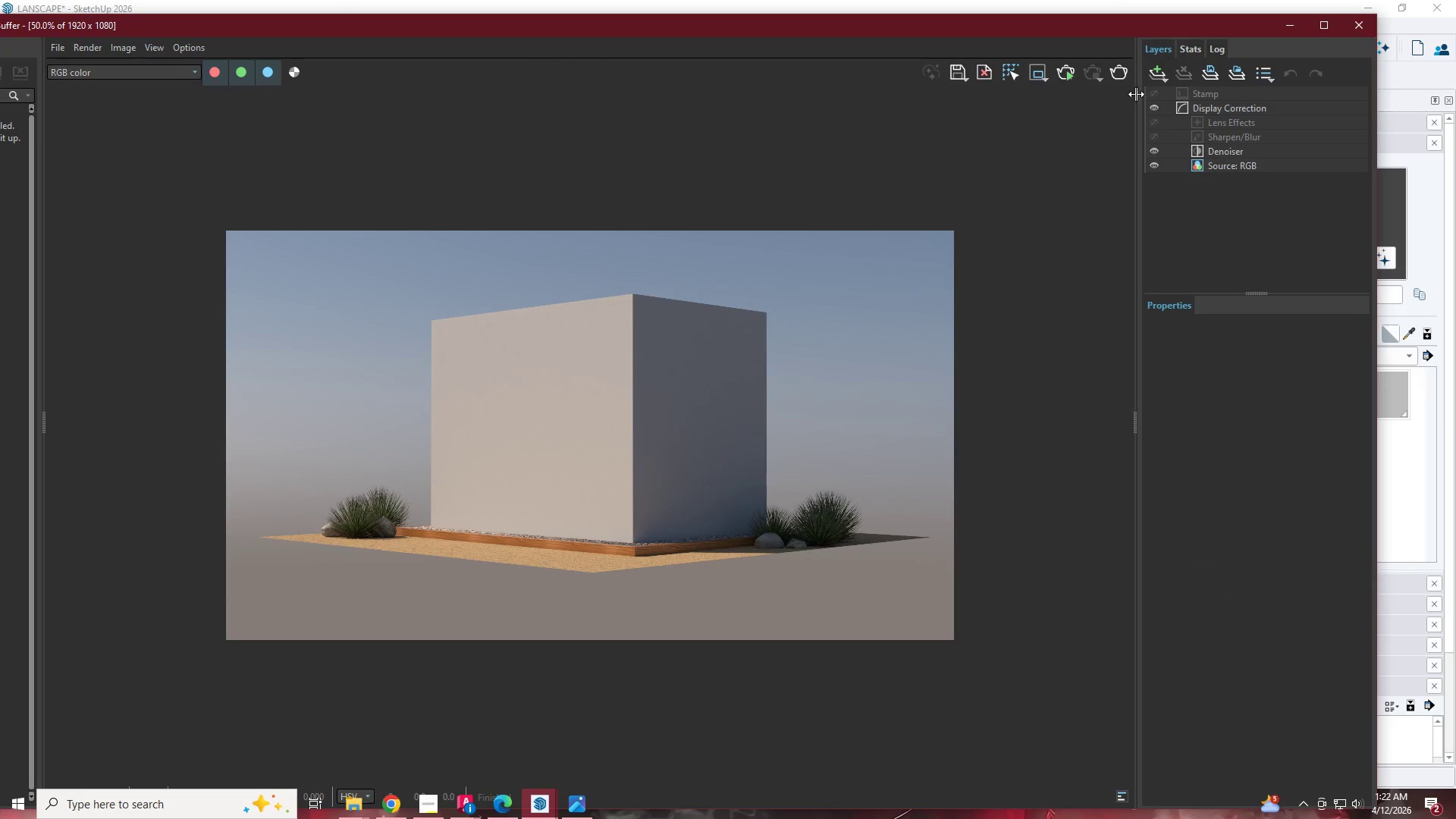 
left_click([1124, 69])
 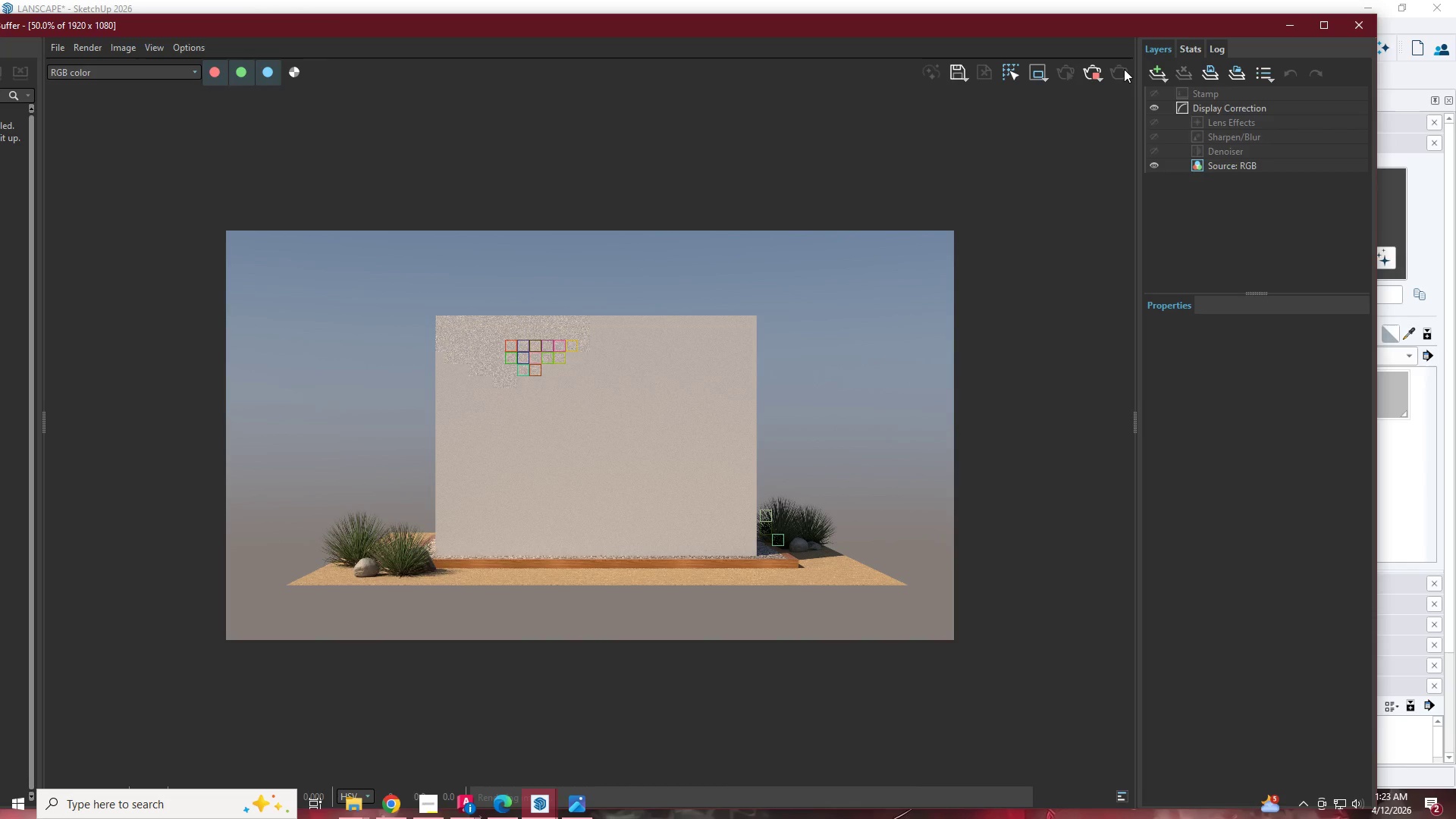 
wait(49.25)
 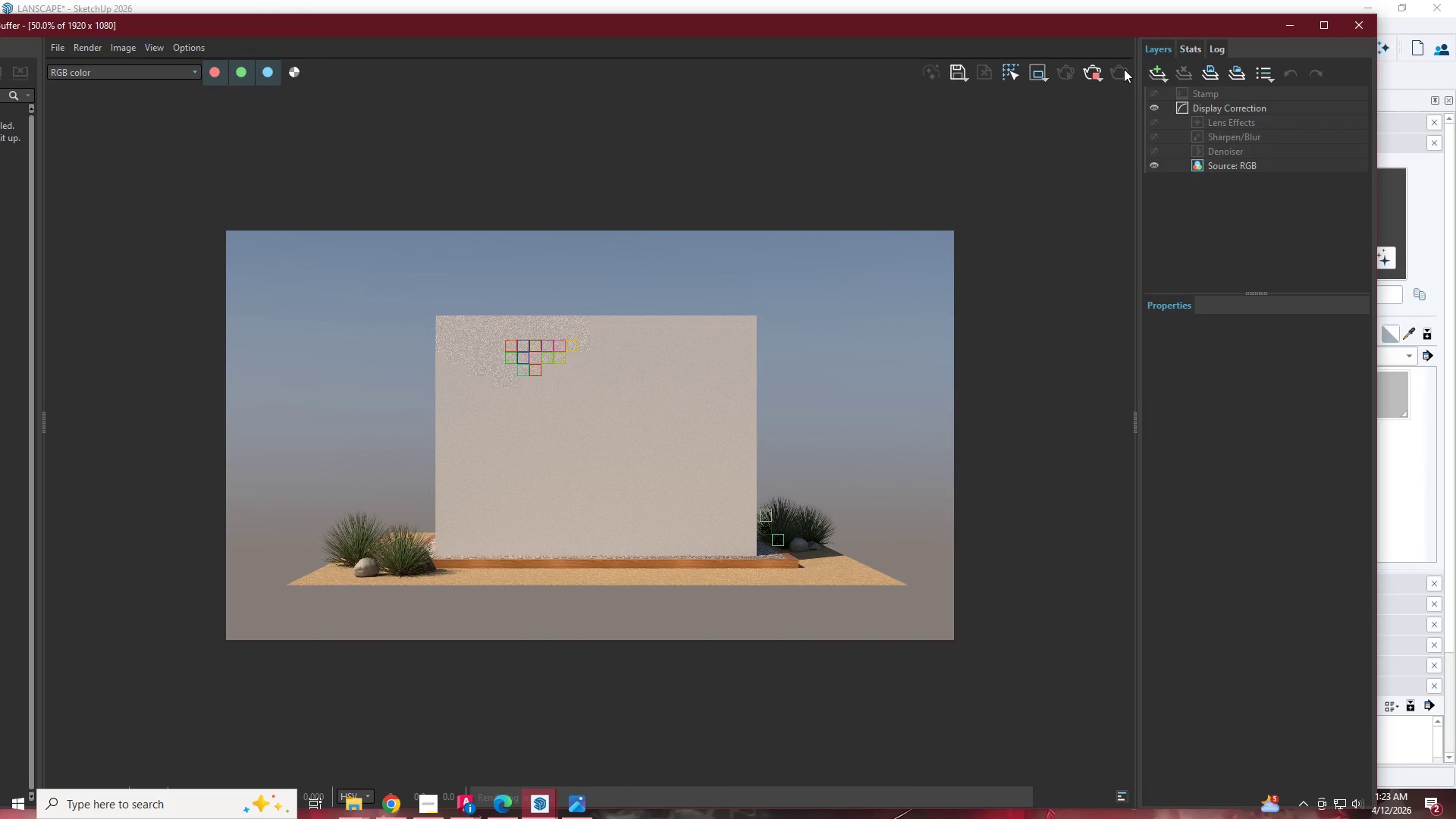 
left_click([392, 363])
 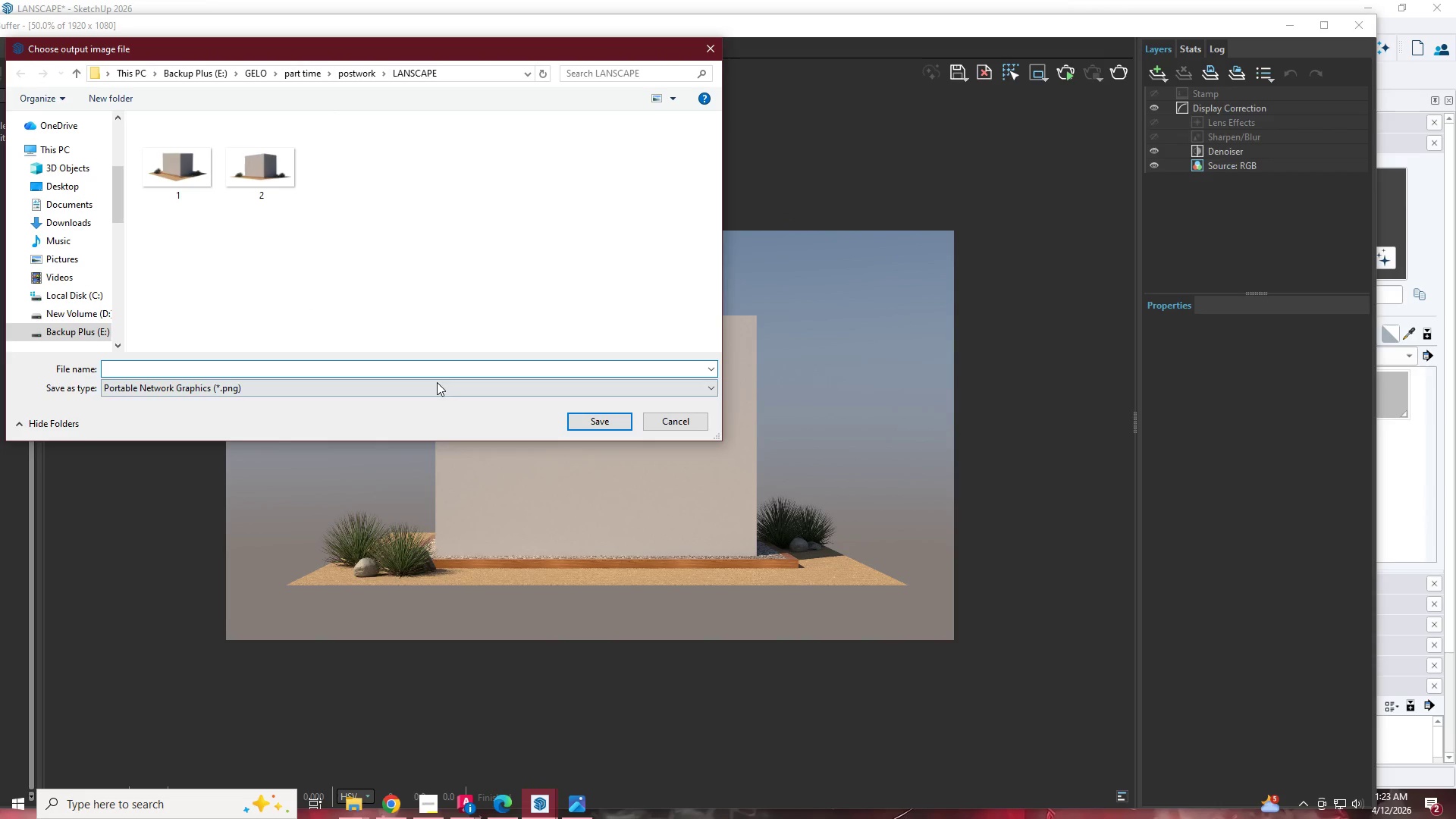 
key(3)
 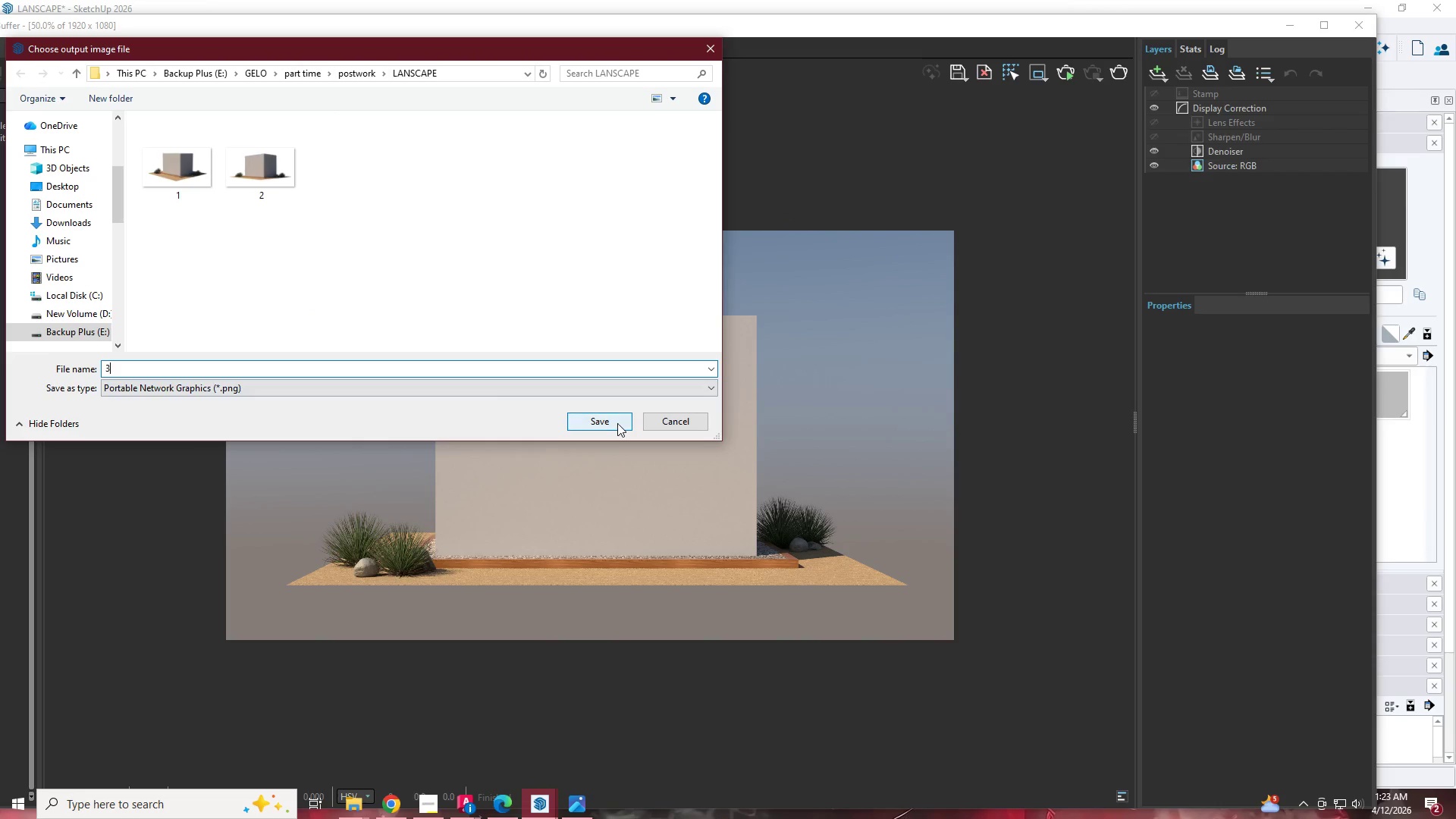 
left_click([620, 428])
 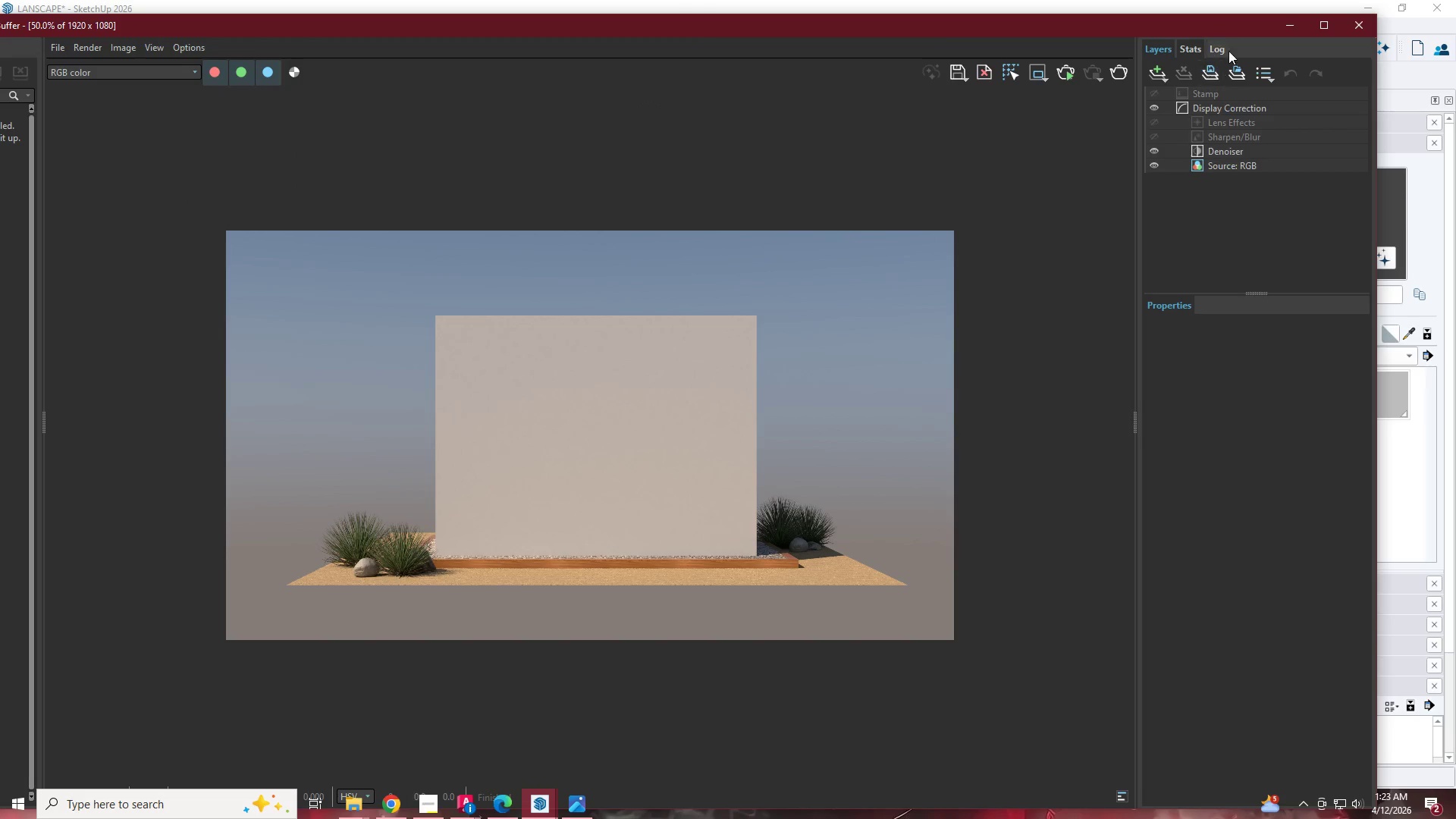 
left_click([1276, 27])
 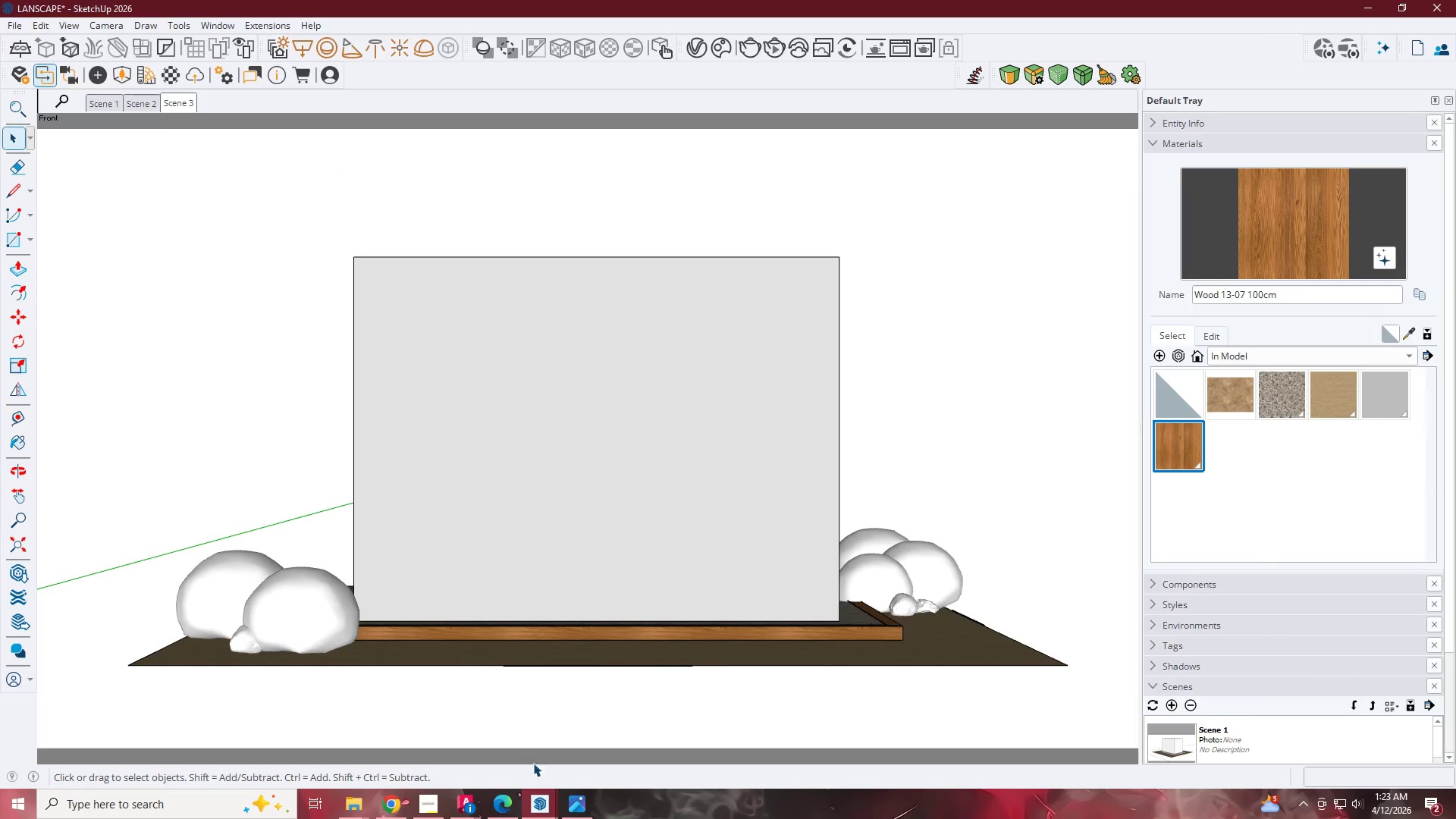 
mouse_move([538, 802])
 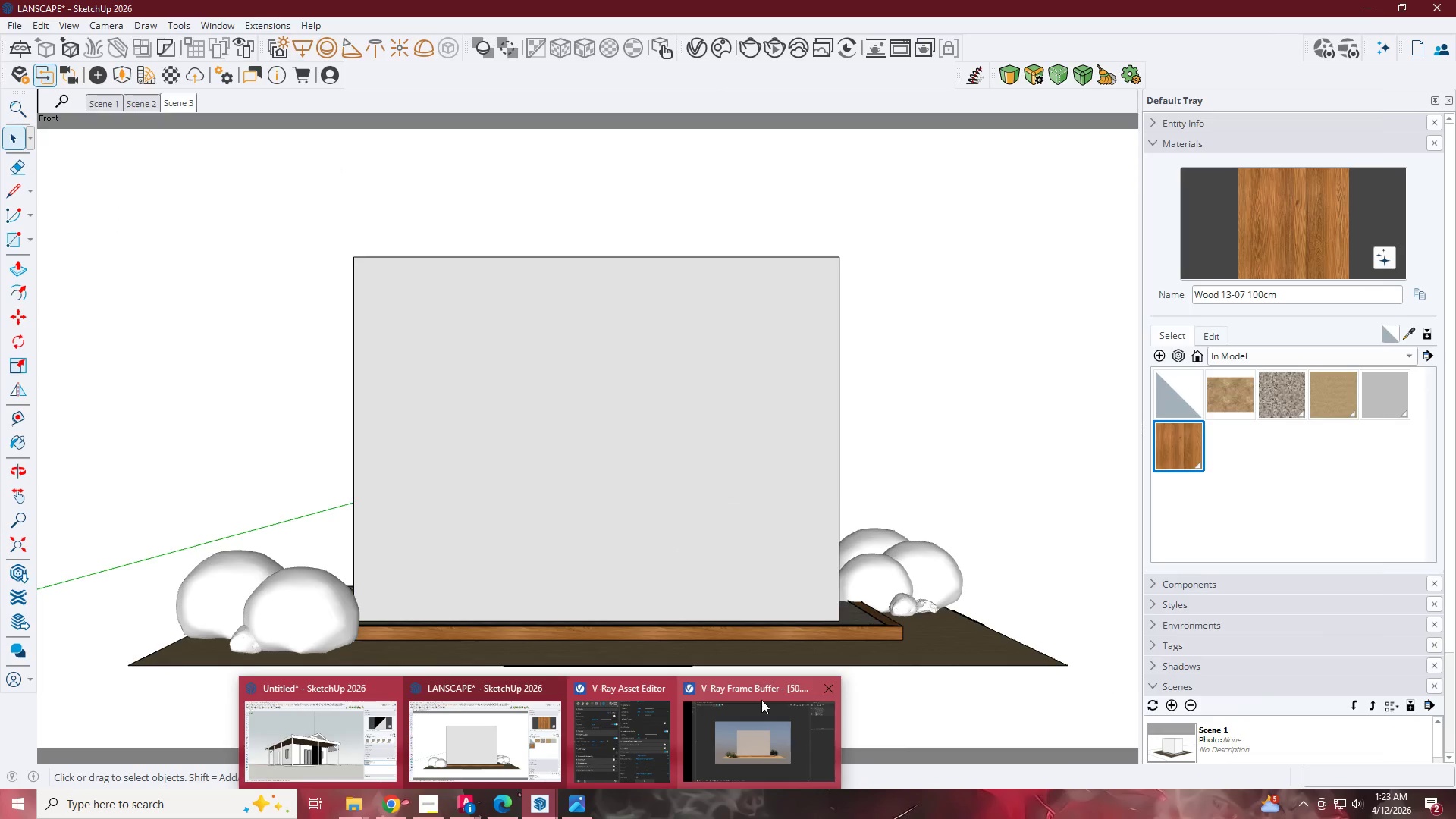 
mouse_move([746, 717])
 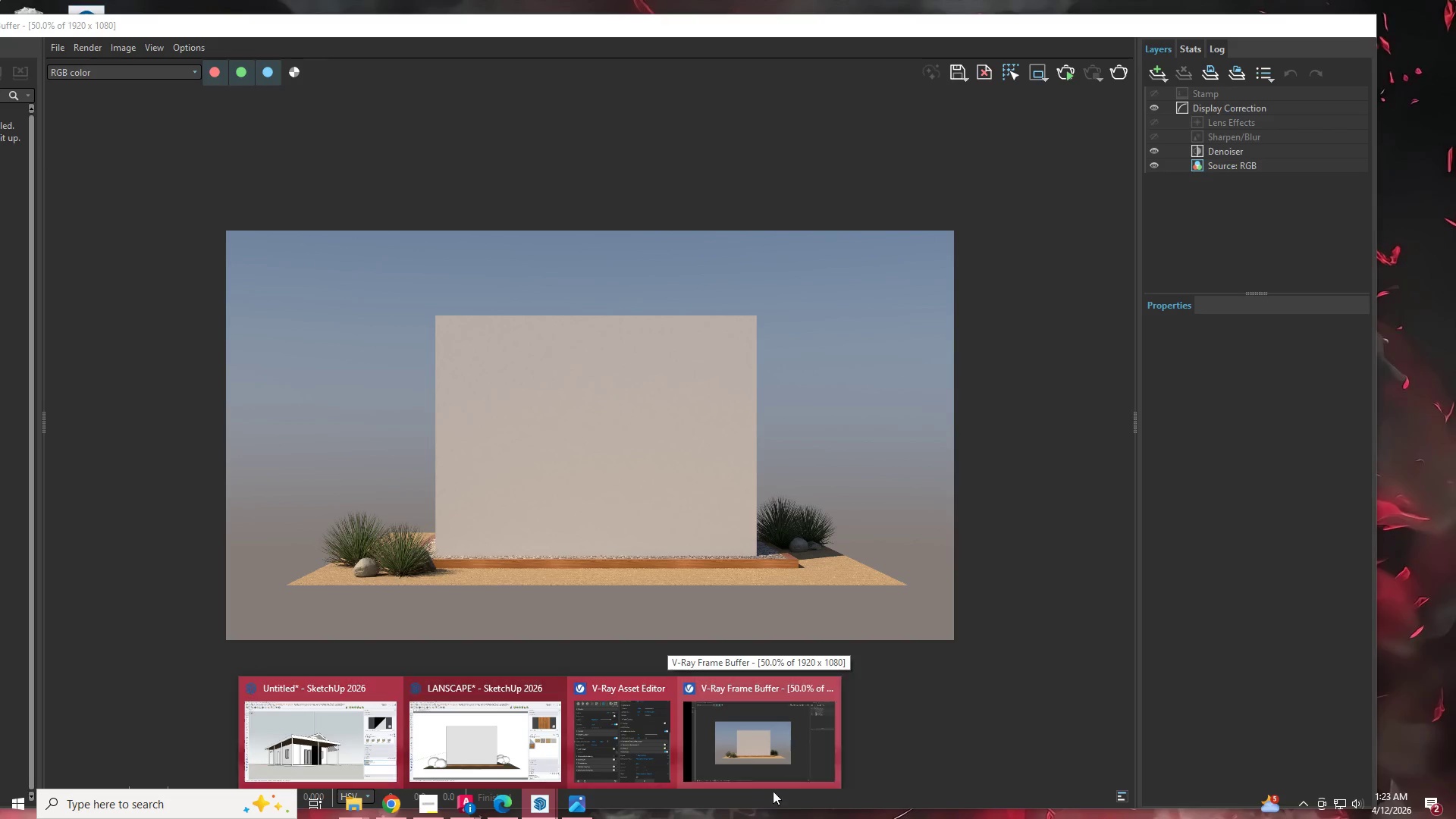 
left_click([763, 811])
 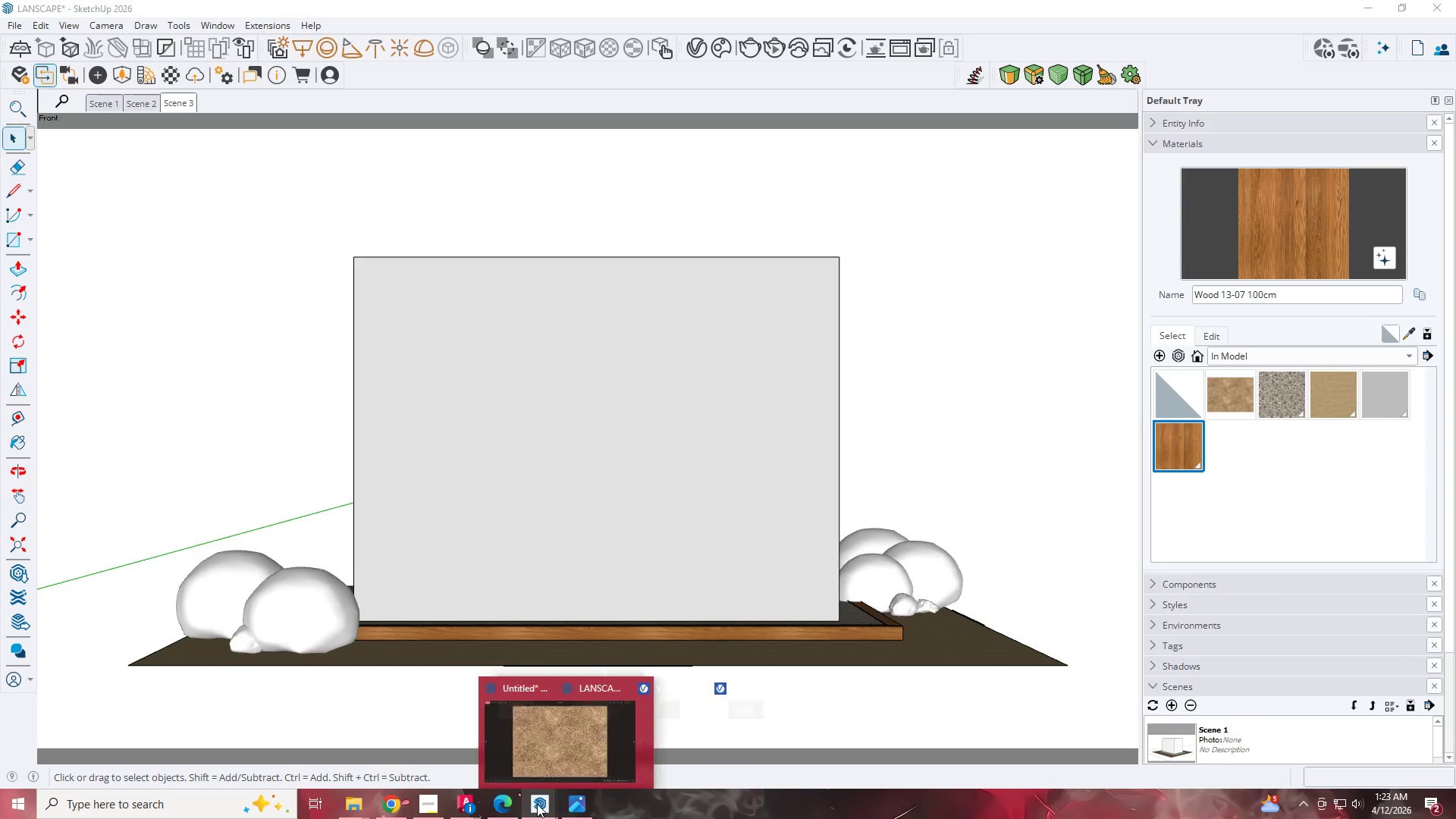 
mouse_move([513, 807])
 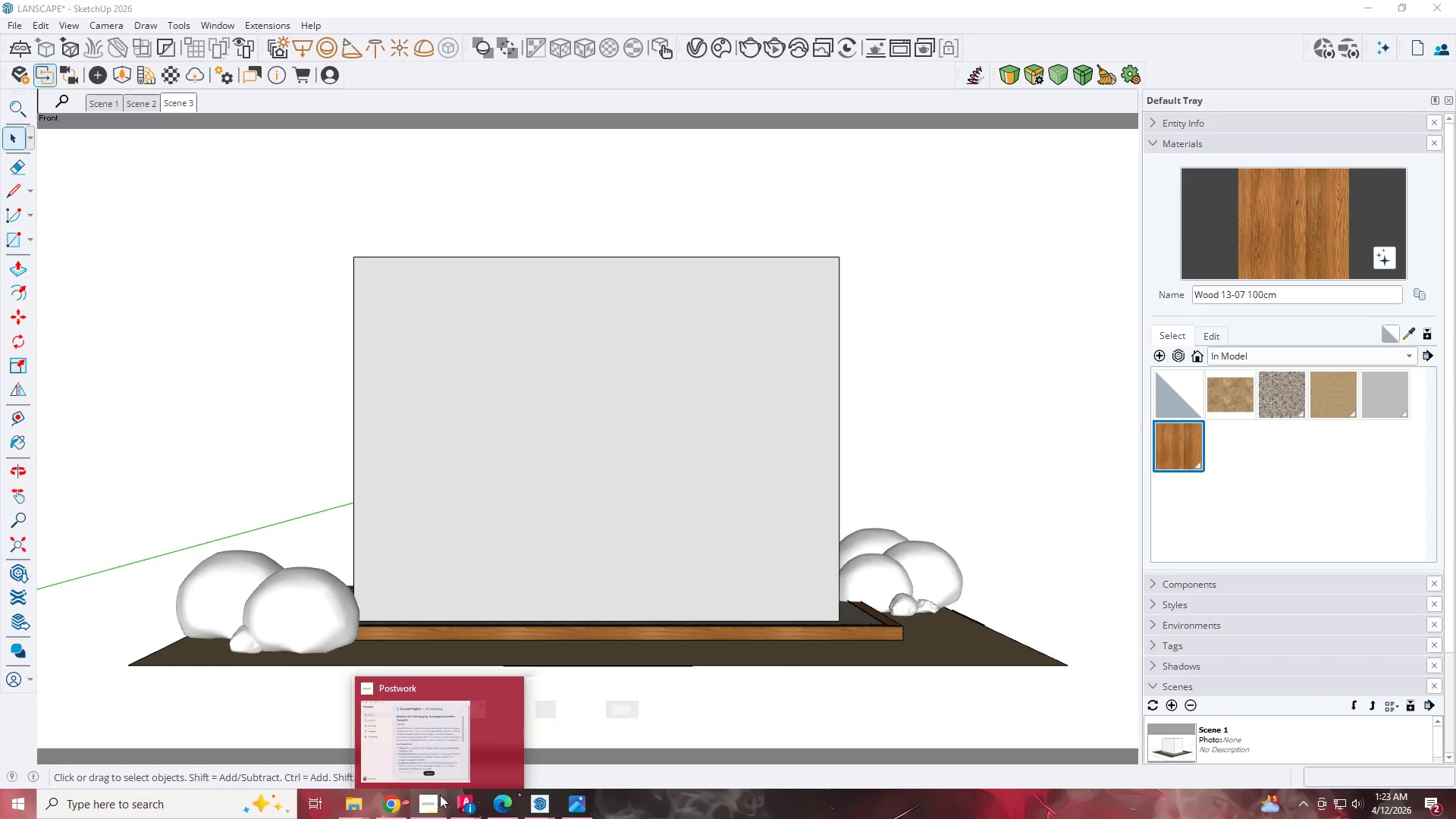 
left_click([435, 808])